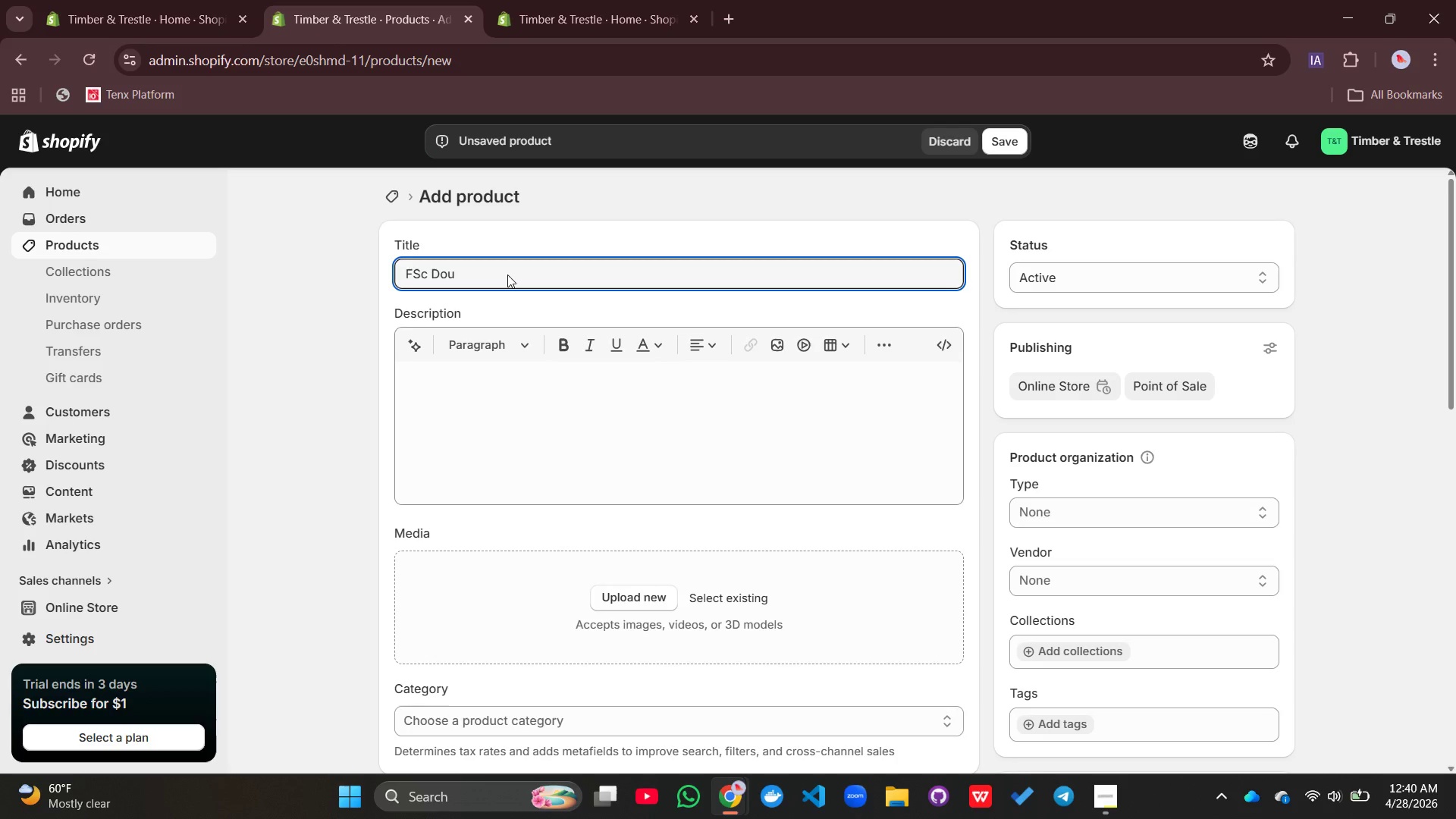 
type(glas Fir Structure Beam)
 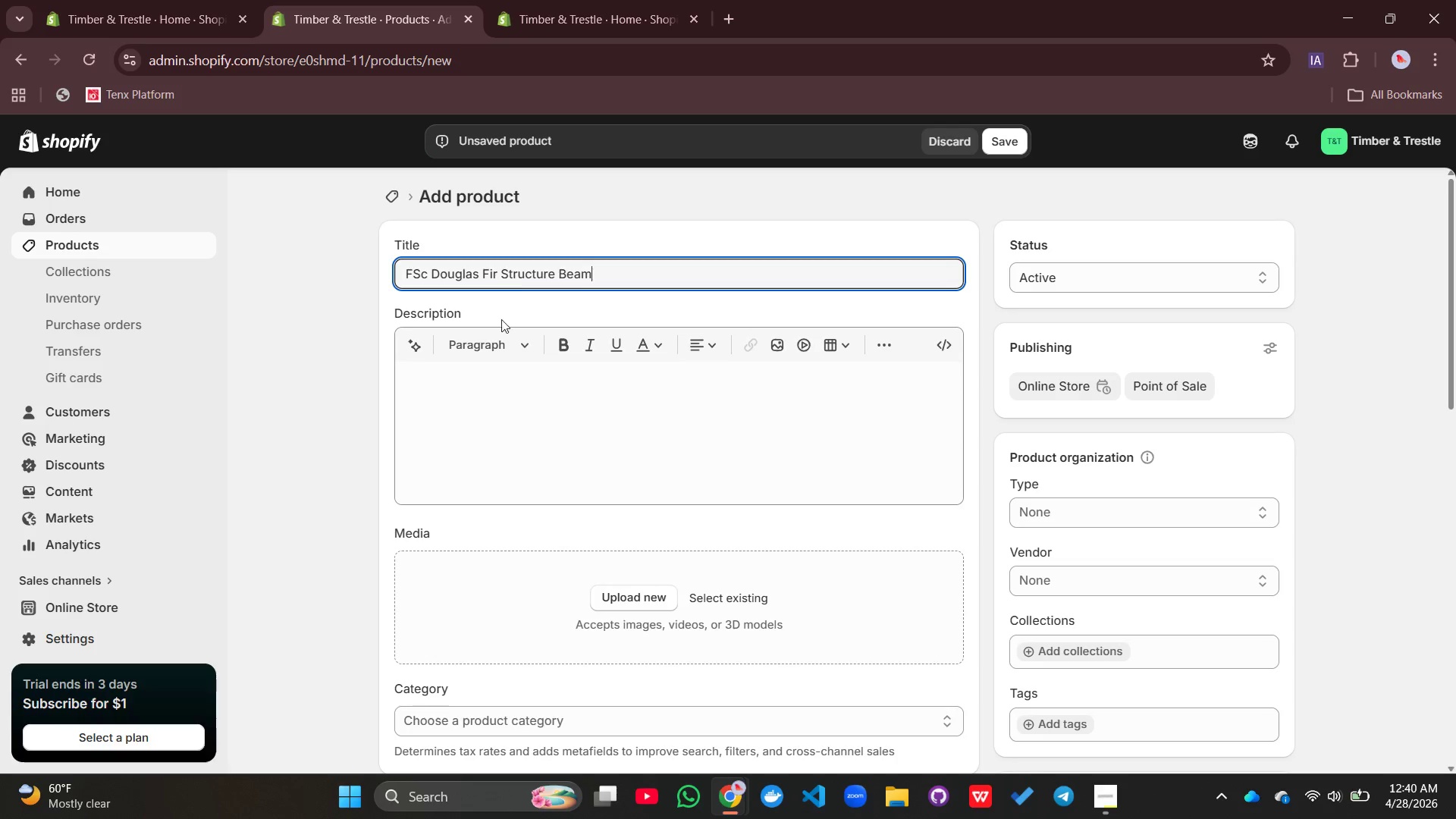 
left_click([466, 413])
 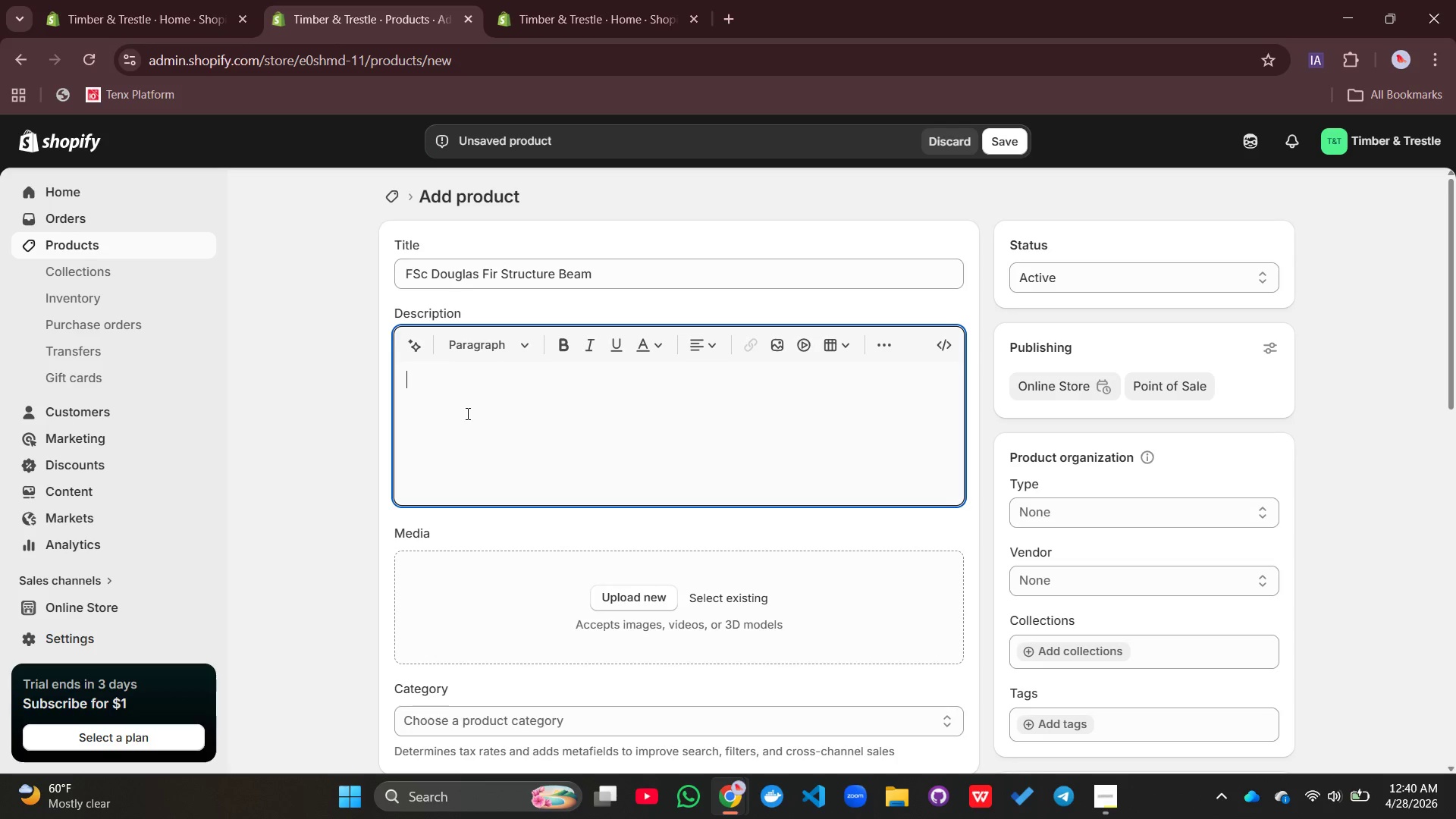 
type(Rhe FSC Douglas fit)
key(Backspace)
key(Backspace)
key(Backspace)
type(For)
key(Backspace)
key(Backspace)
type(ir Structural BEam is a certified )
key(Backspace)
type(, high-performance timber elemn=)
key(Backspace)
key(Backspace)
key(Backspace)
type(ment designed f)
 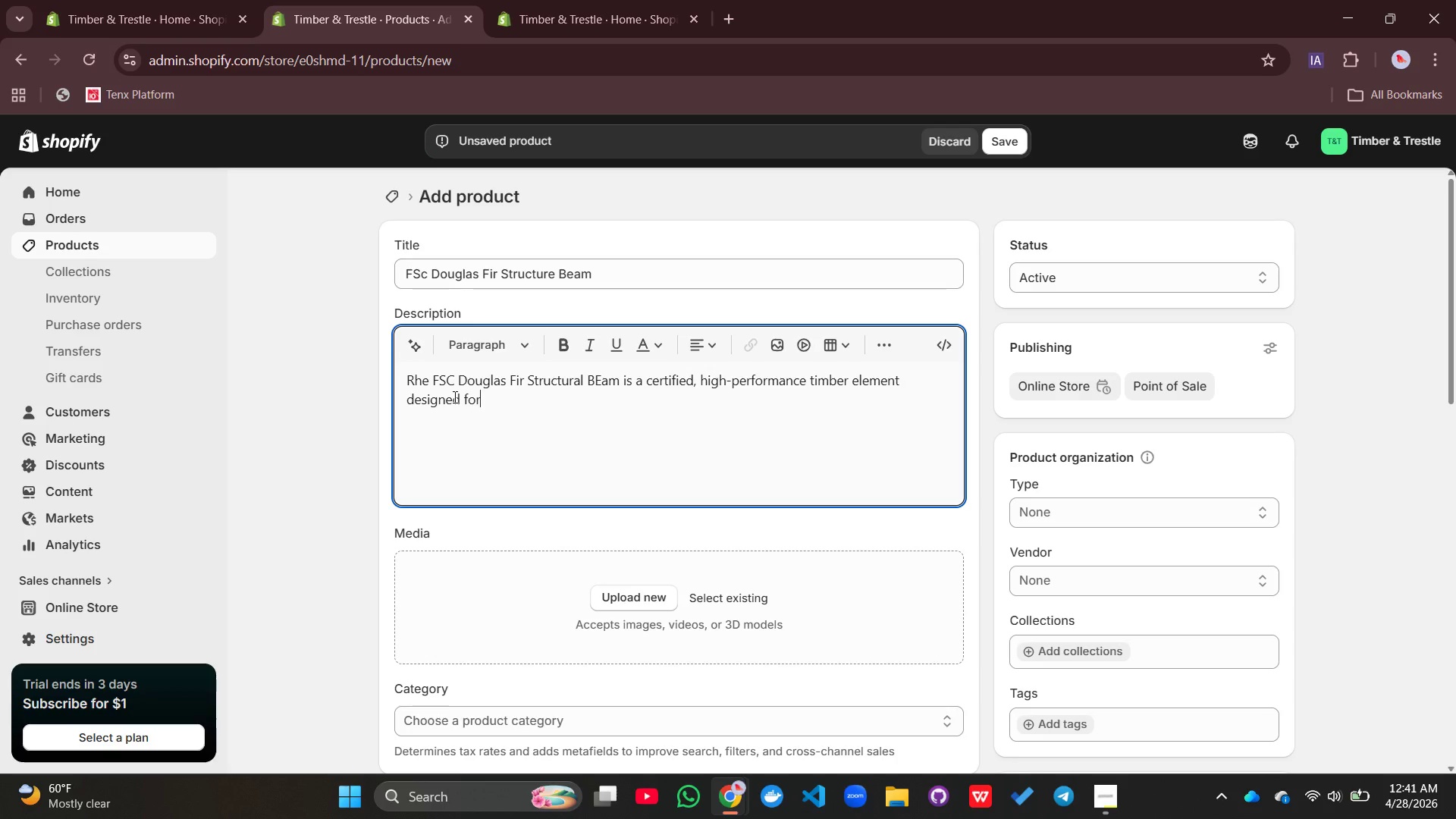 
 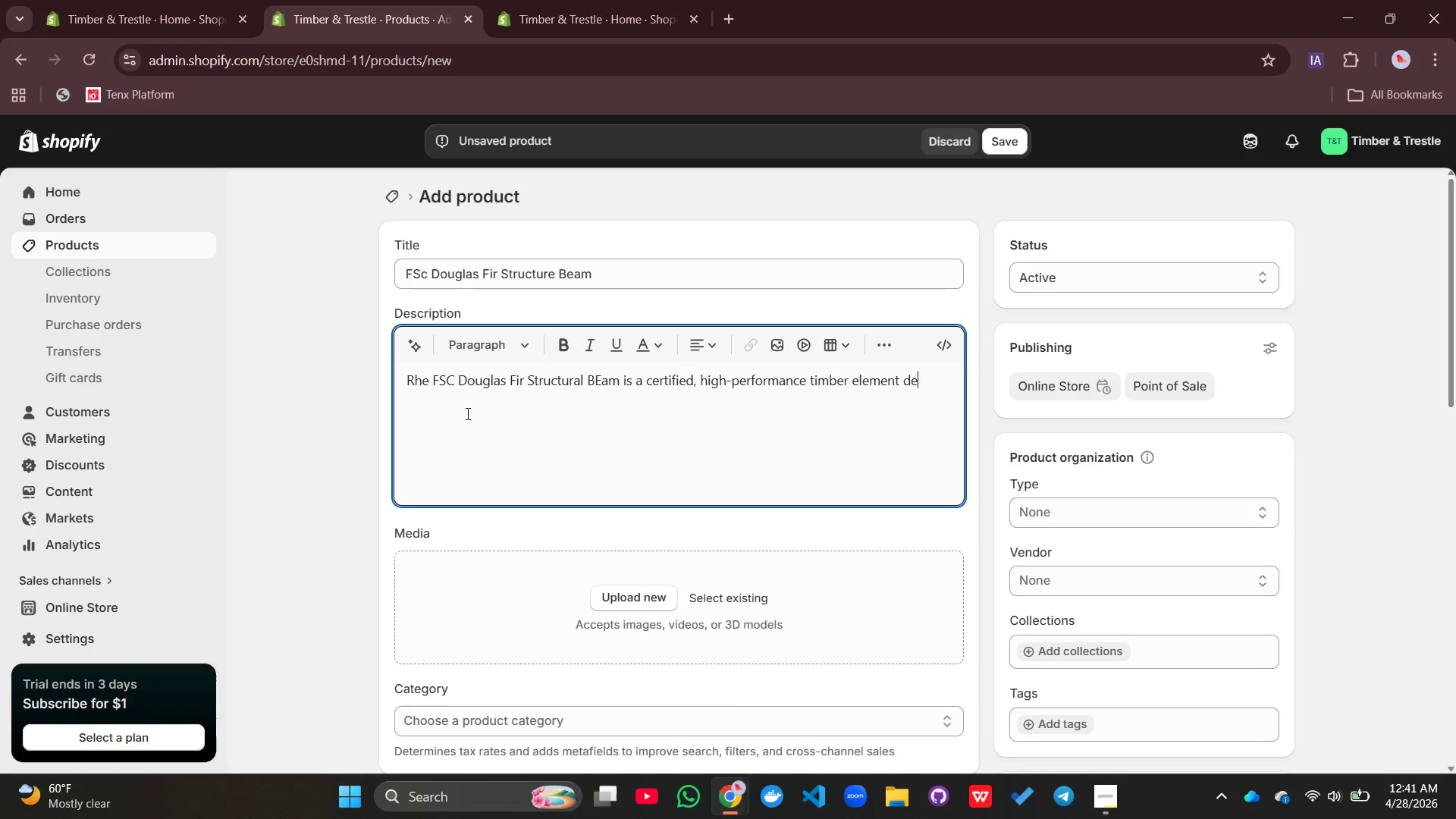 
type(or )
key(Backspace)
key(Backspace)
key(Backspace)
 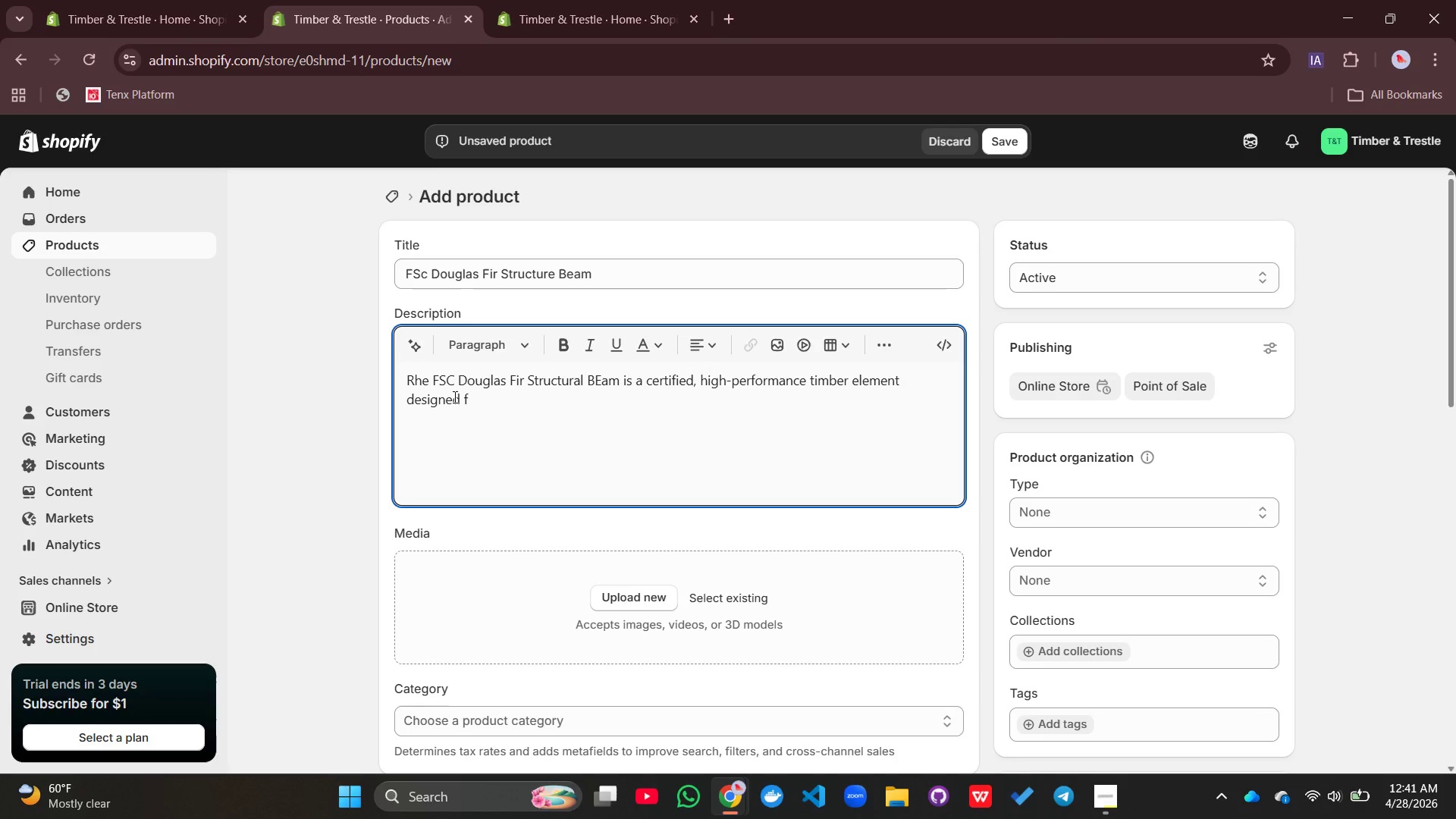 
type(or load)
 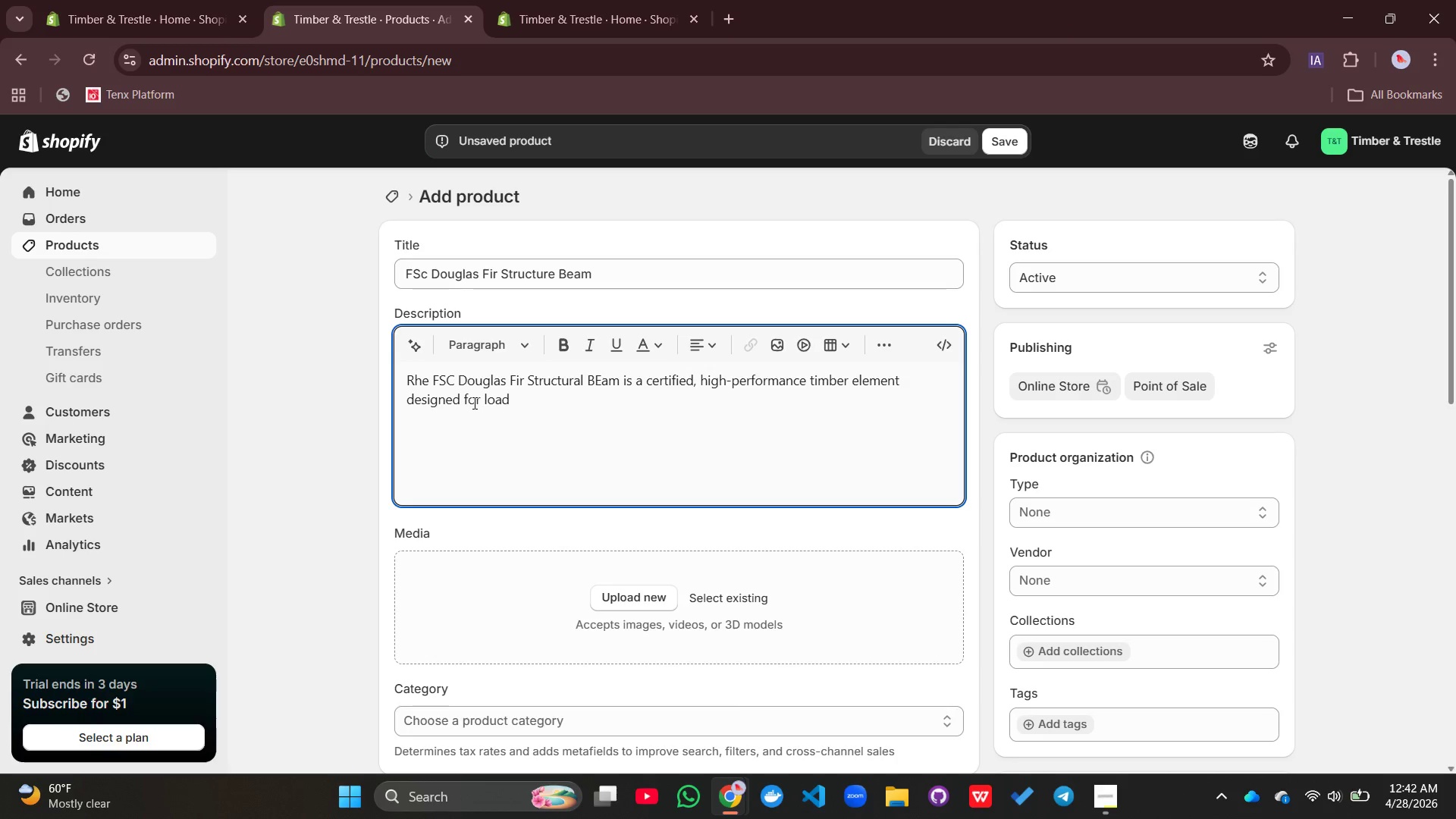 
type(-bearig)
key(Backspace)
key(Backspace)
type(ing construction applications. Sourced from responsibly )
 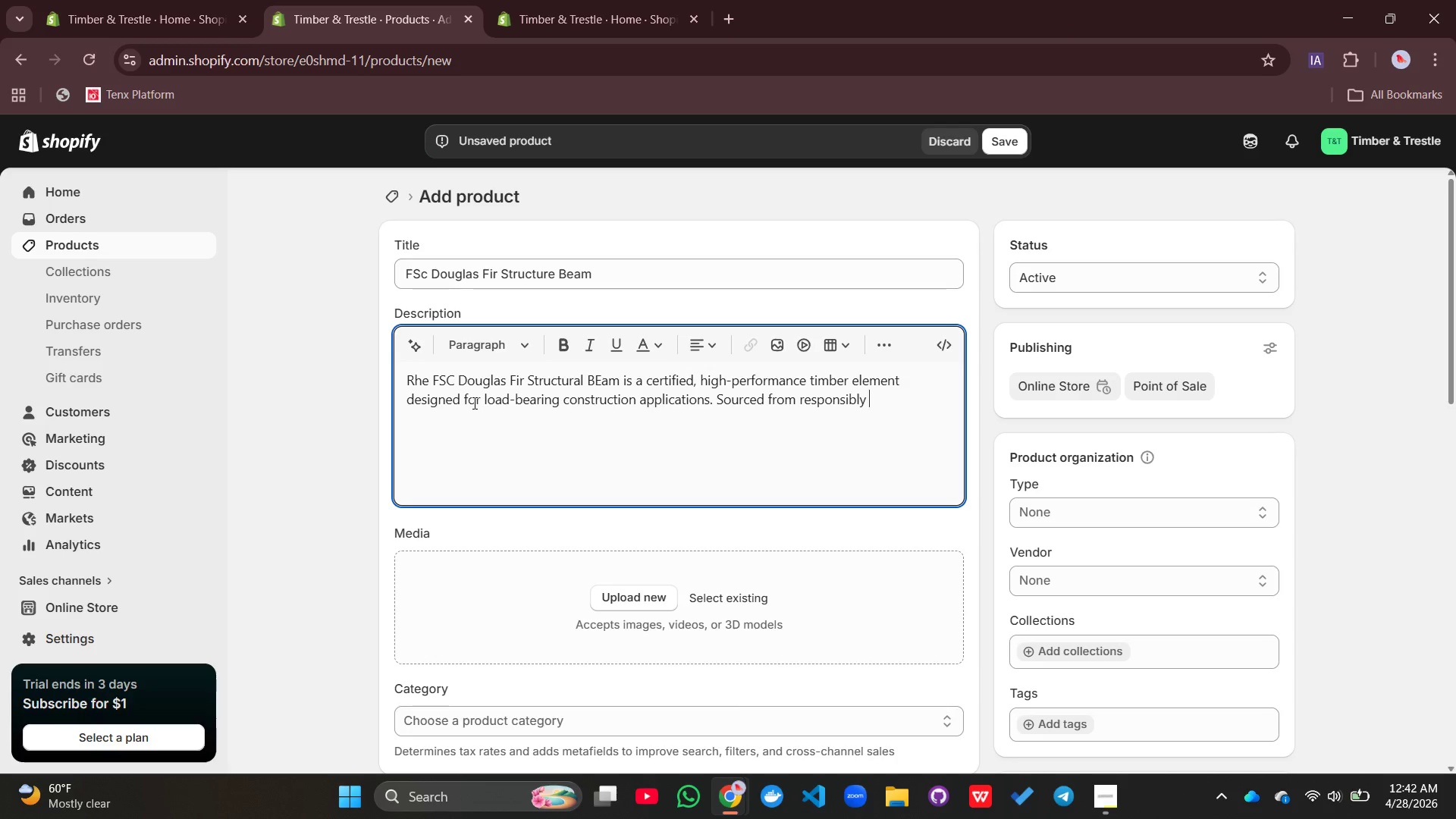 
type(managed forests, it ,ee)
key(Backspace)
key(Backspace)
key(Backspace)
key(Backspace)
type(, ,eets strict )
 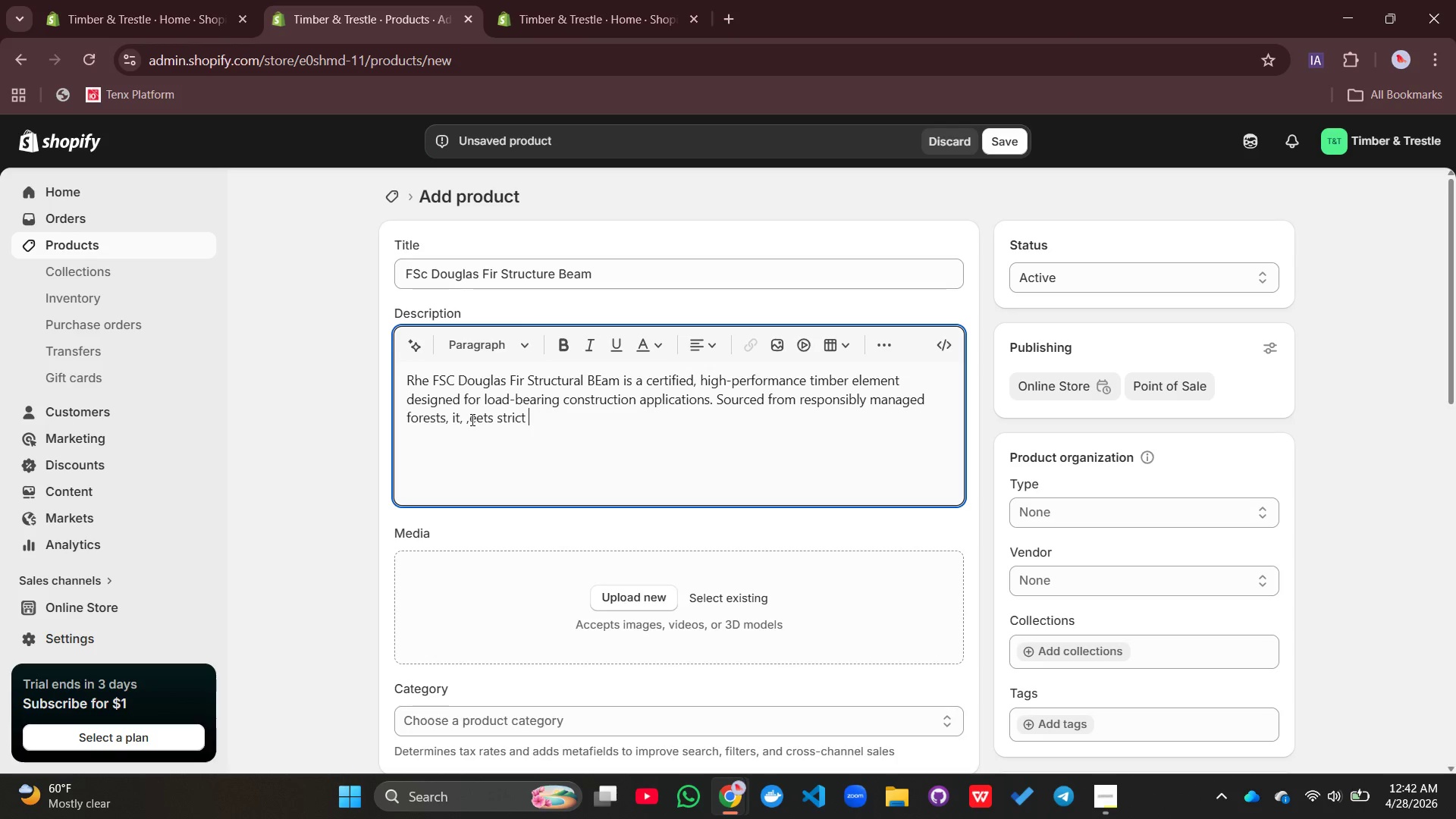 
key(Backspace)
 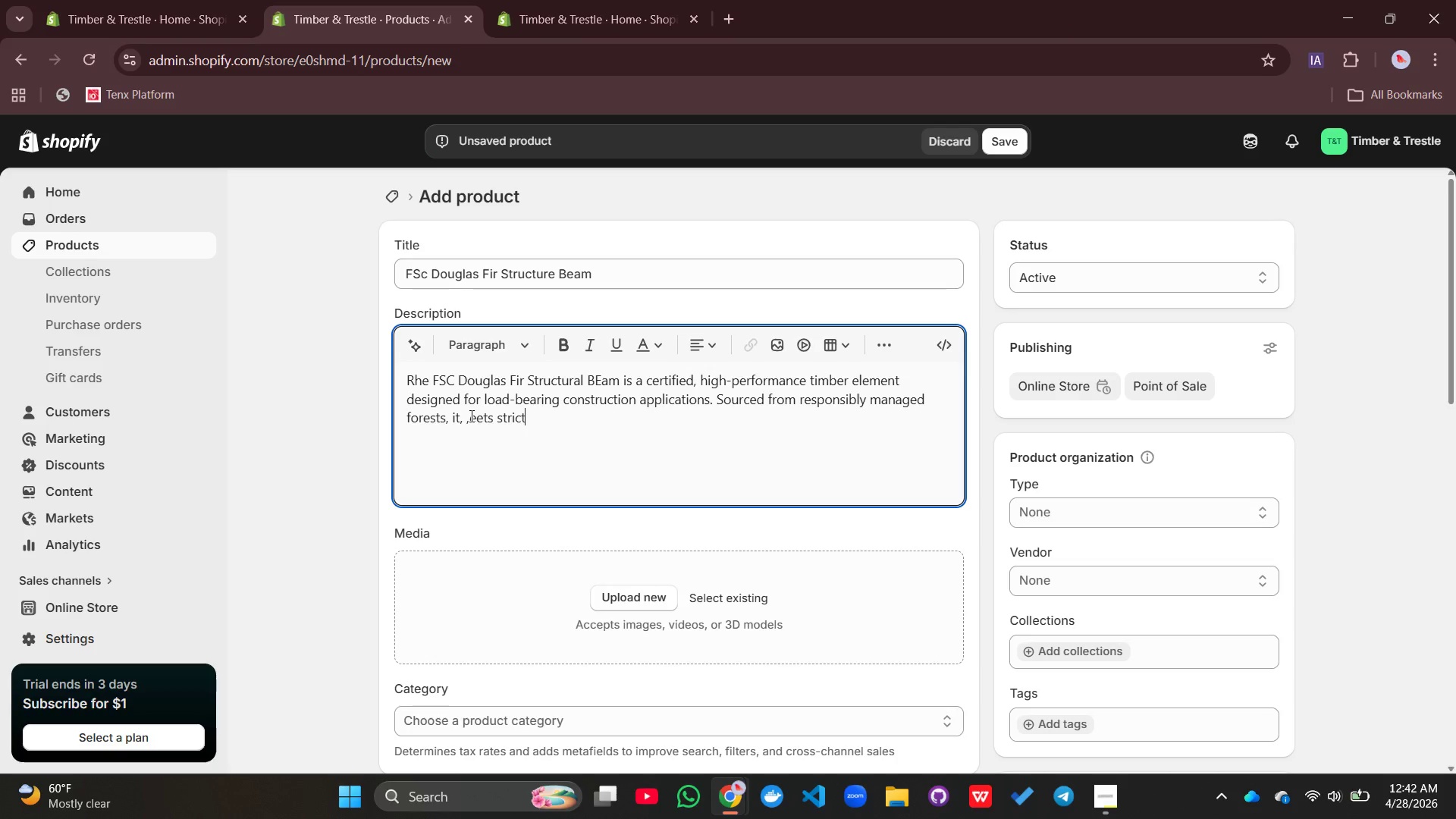 
key(Backspace)
 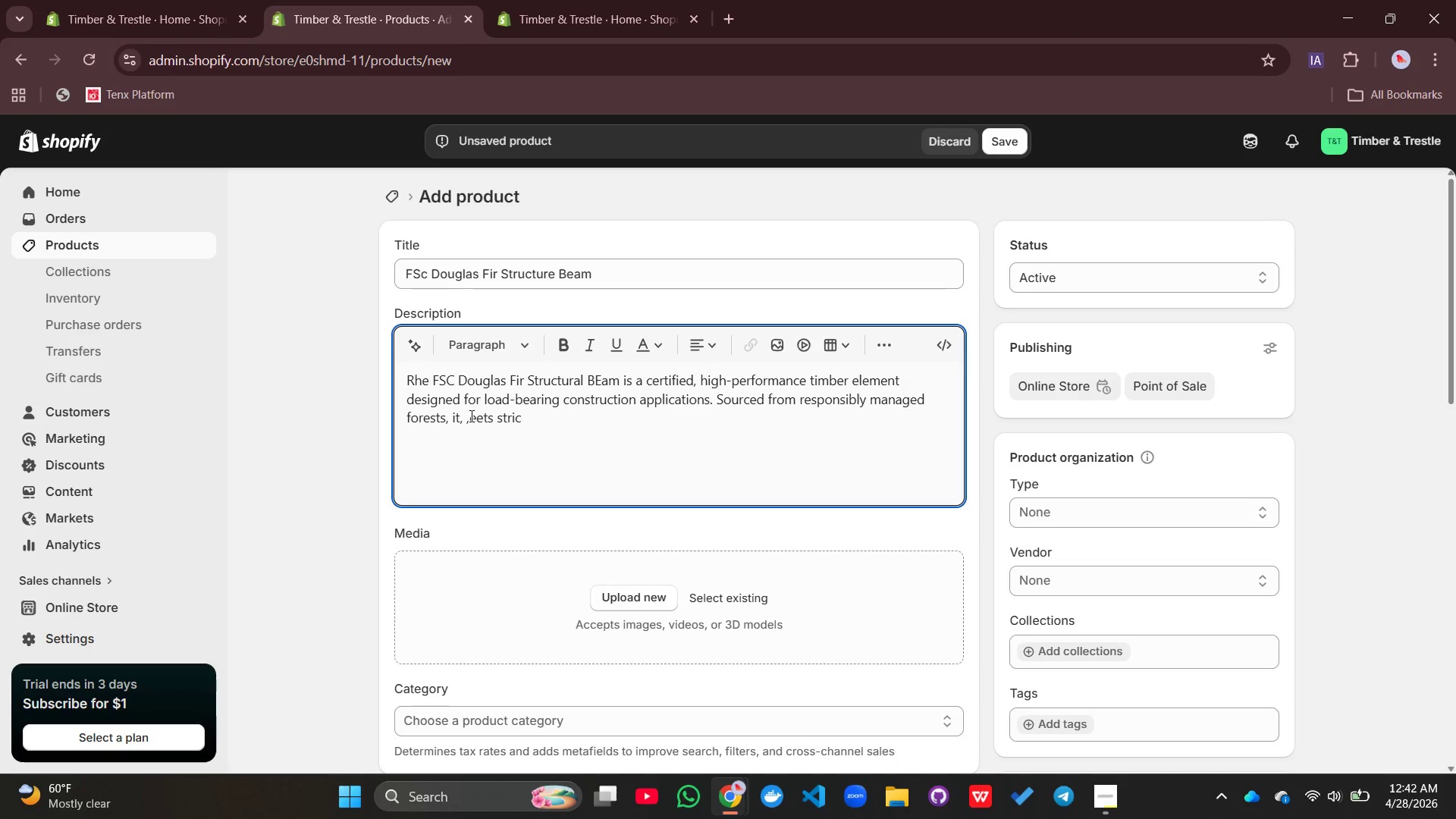 
left_click([470, 416])
 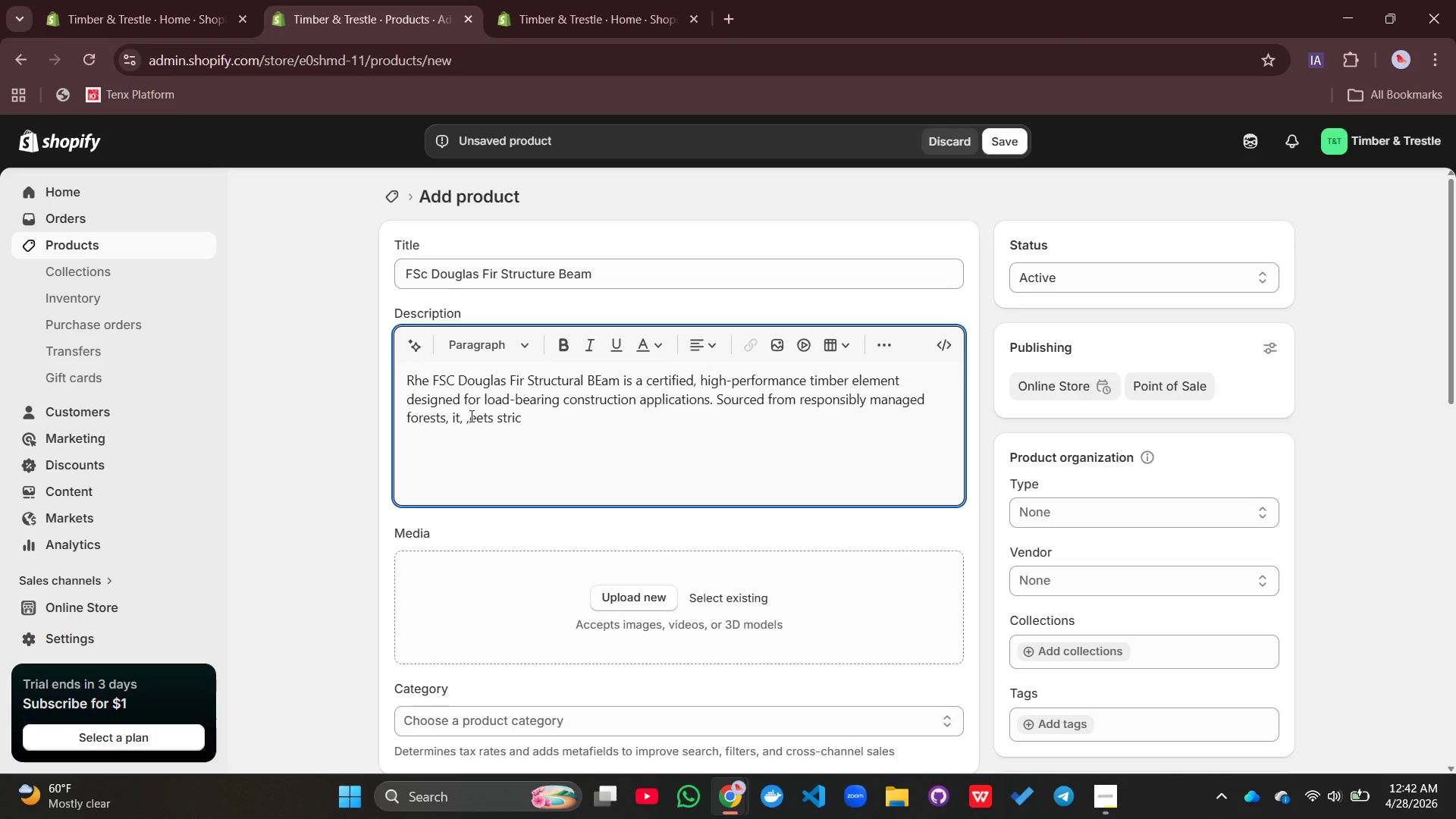 
key(Backspace)
 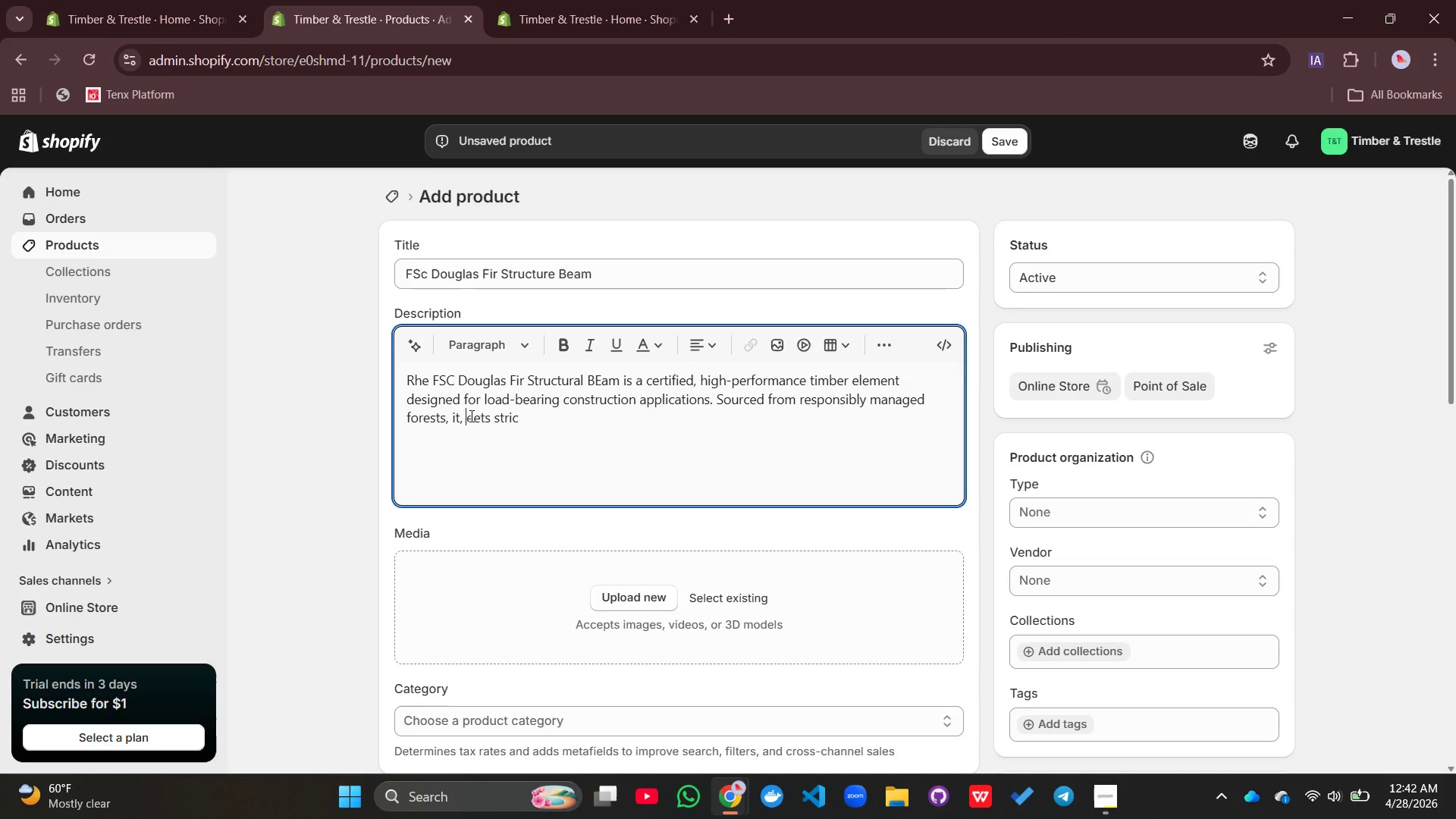 
key(M)
 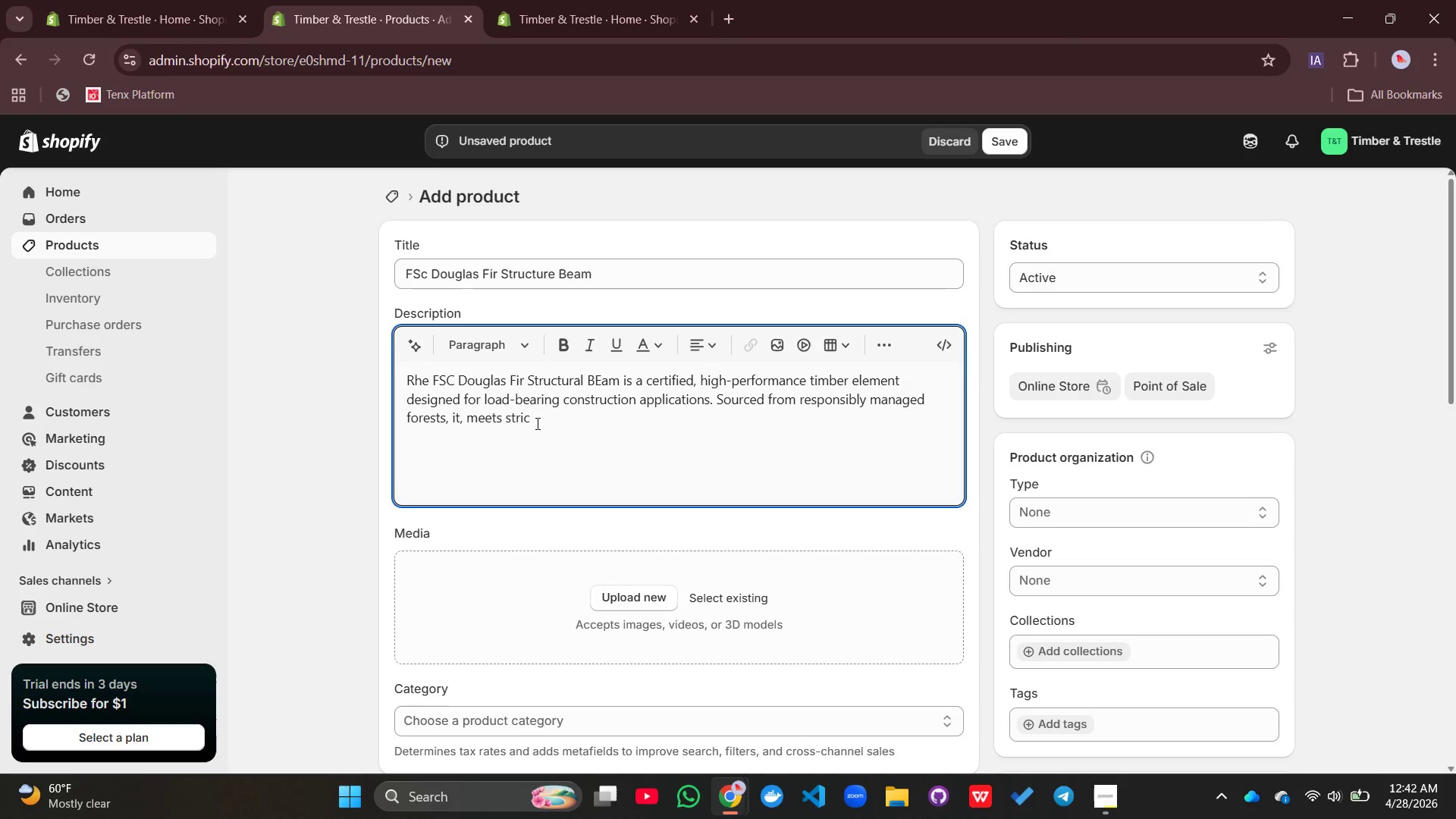 
left_click([541, 421])
 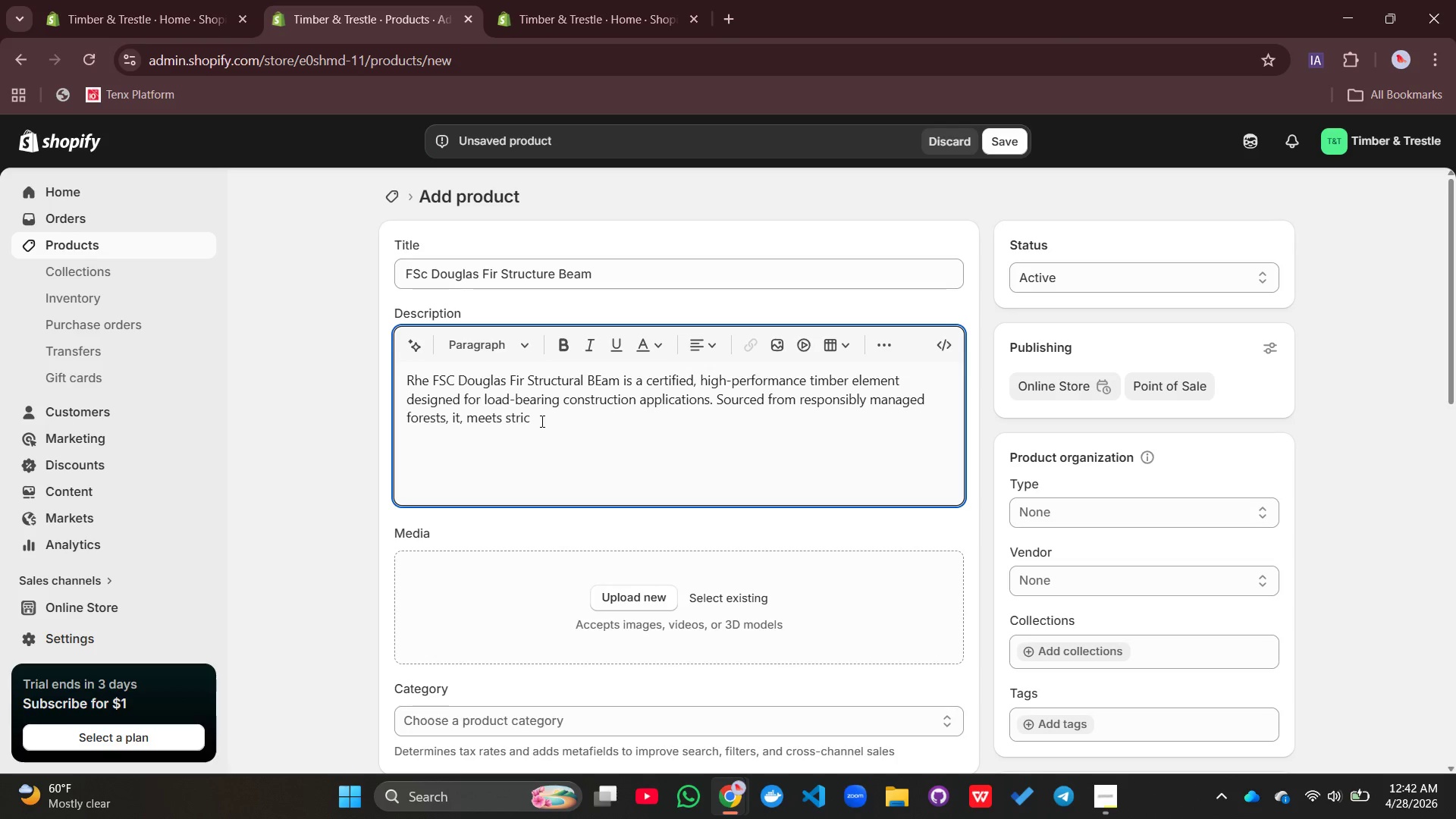 
key(T)
 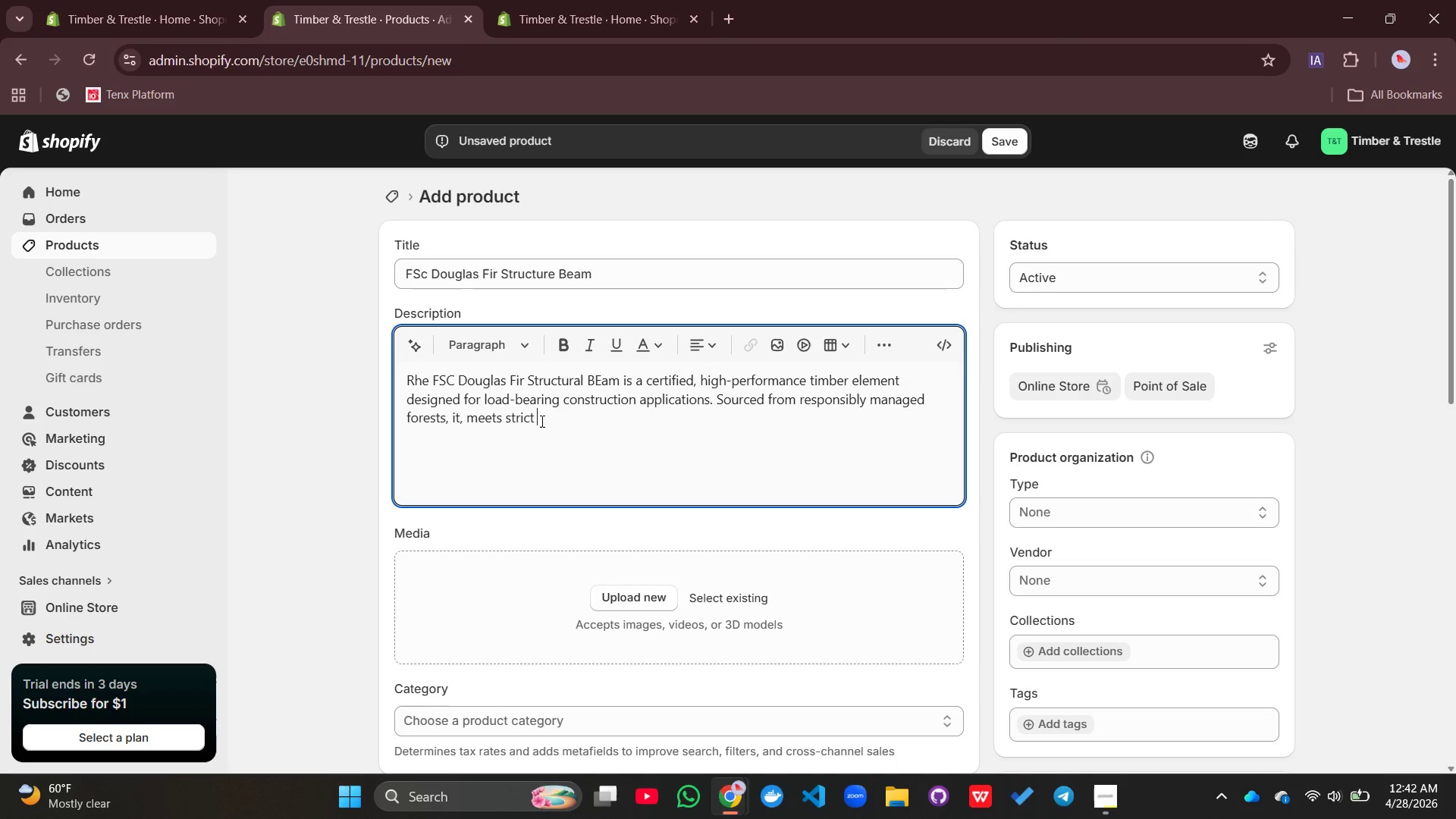 
key(Space)
 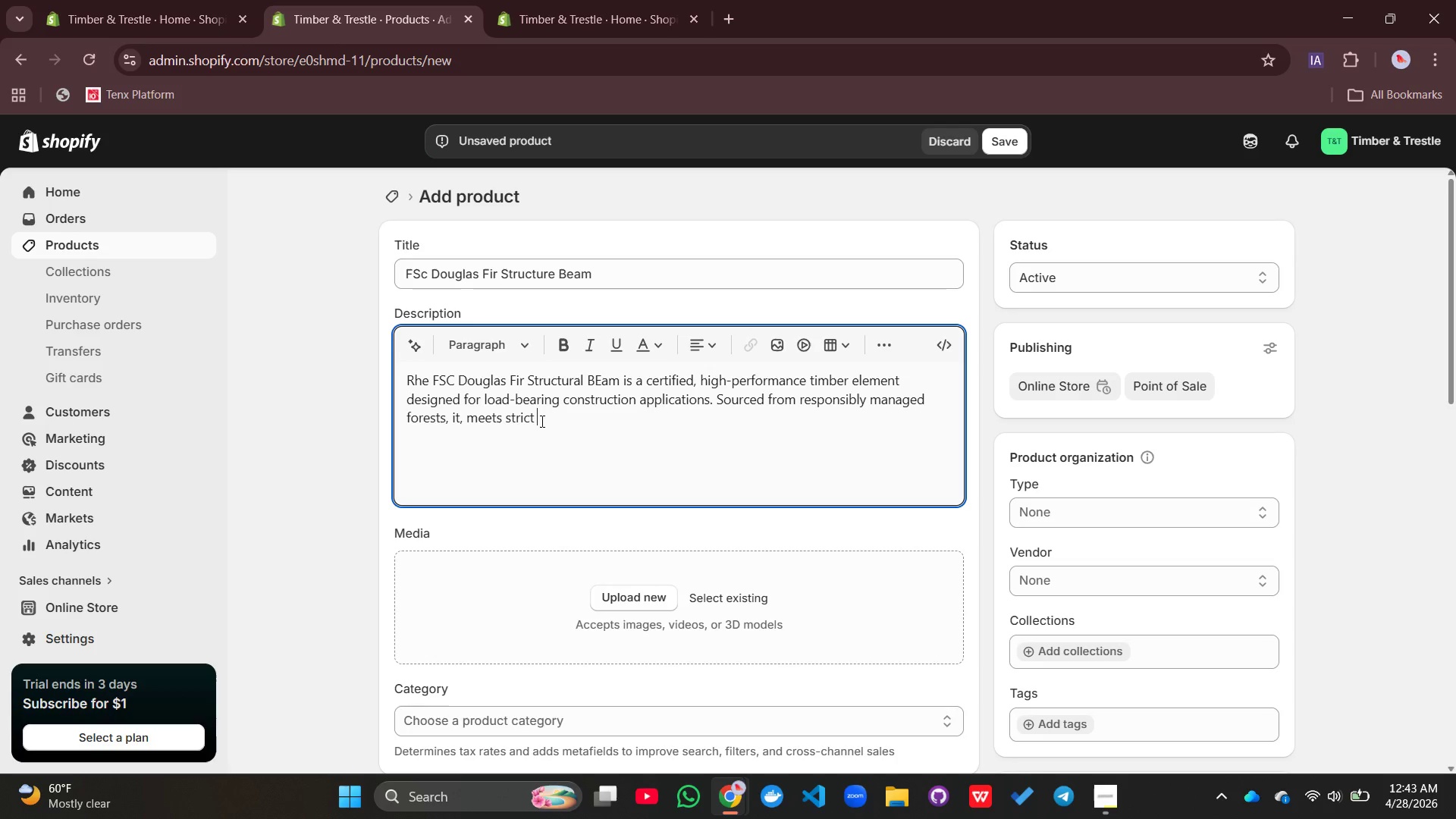 
wait(7.12)
 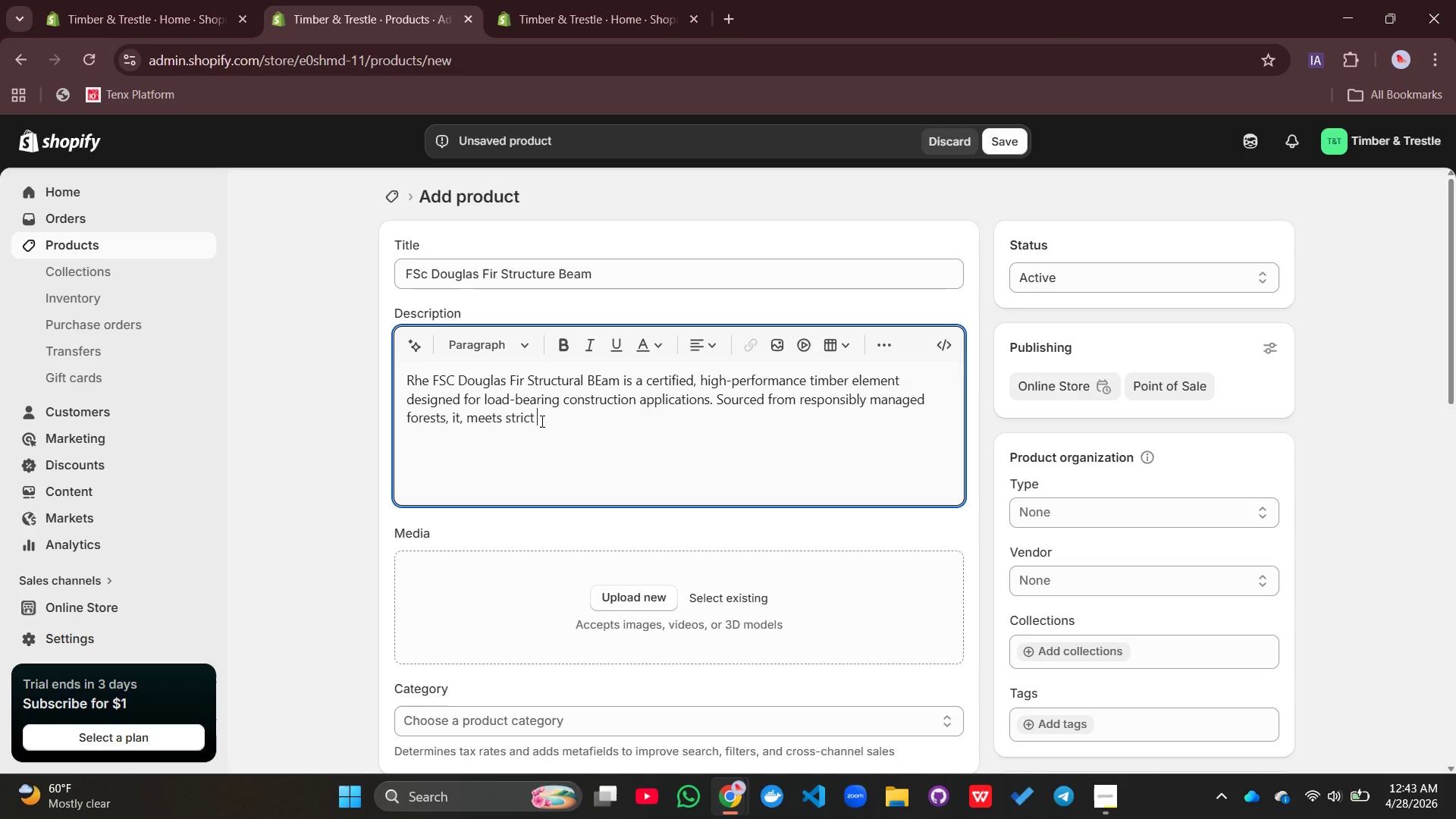 
type(sustainability and structural grading standards.)
 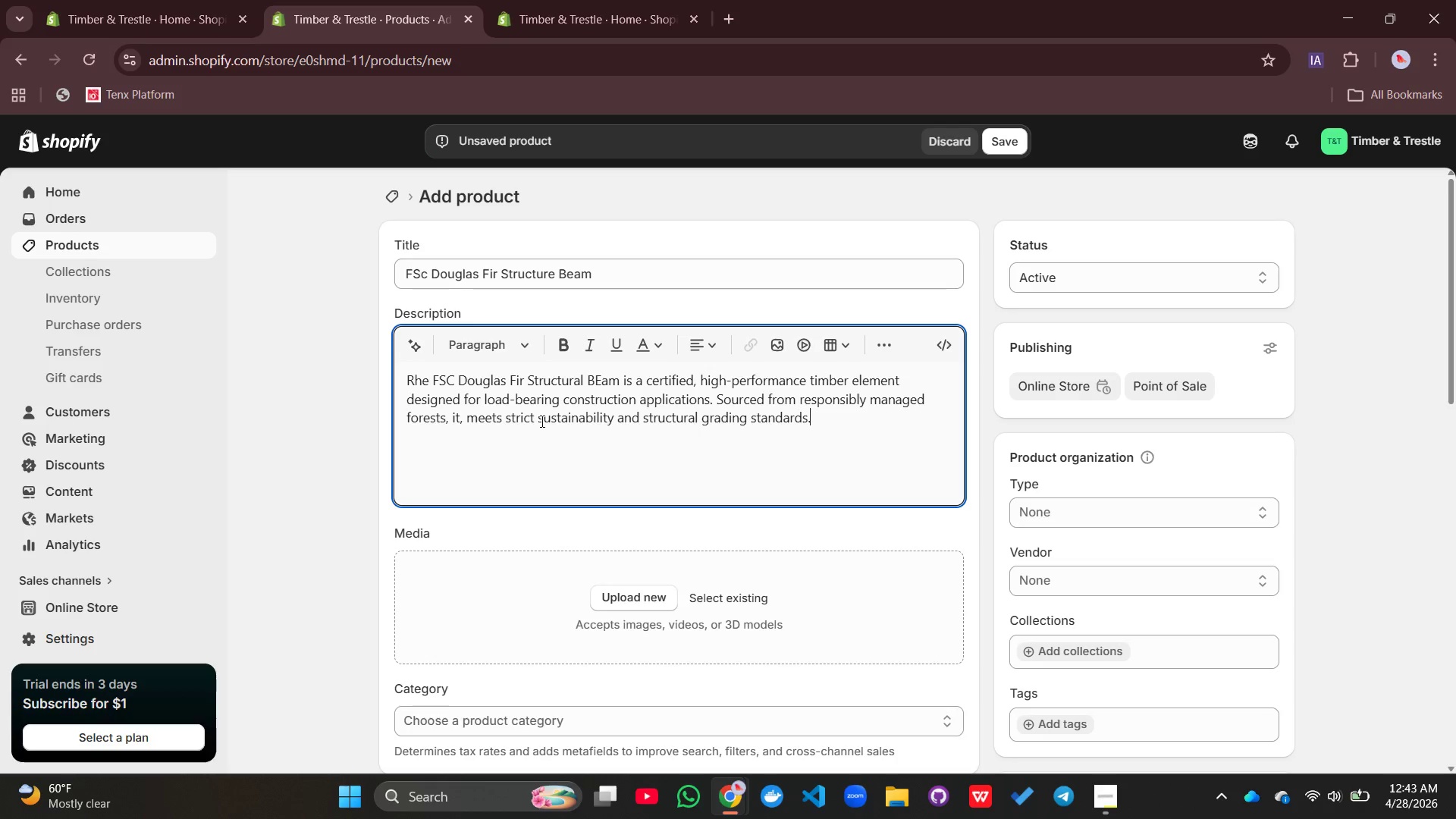 
key(Enter)
 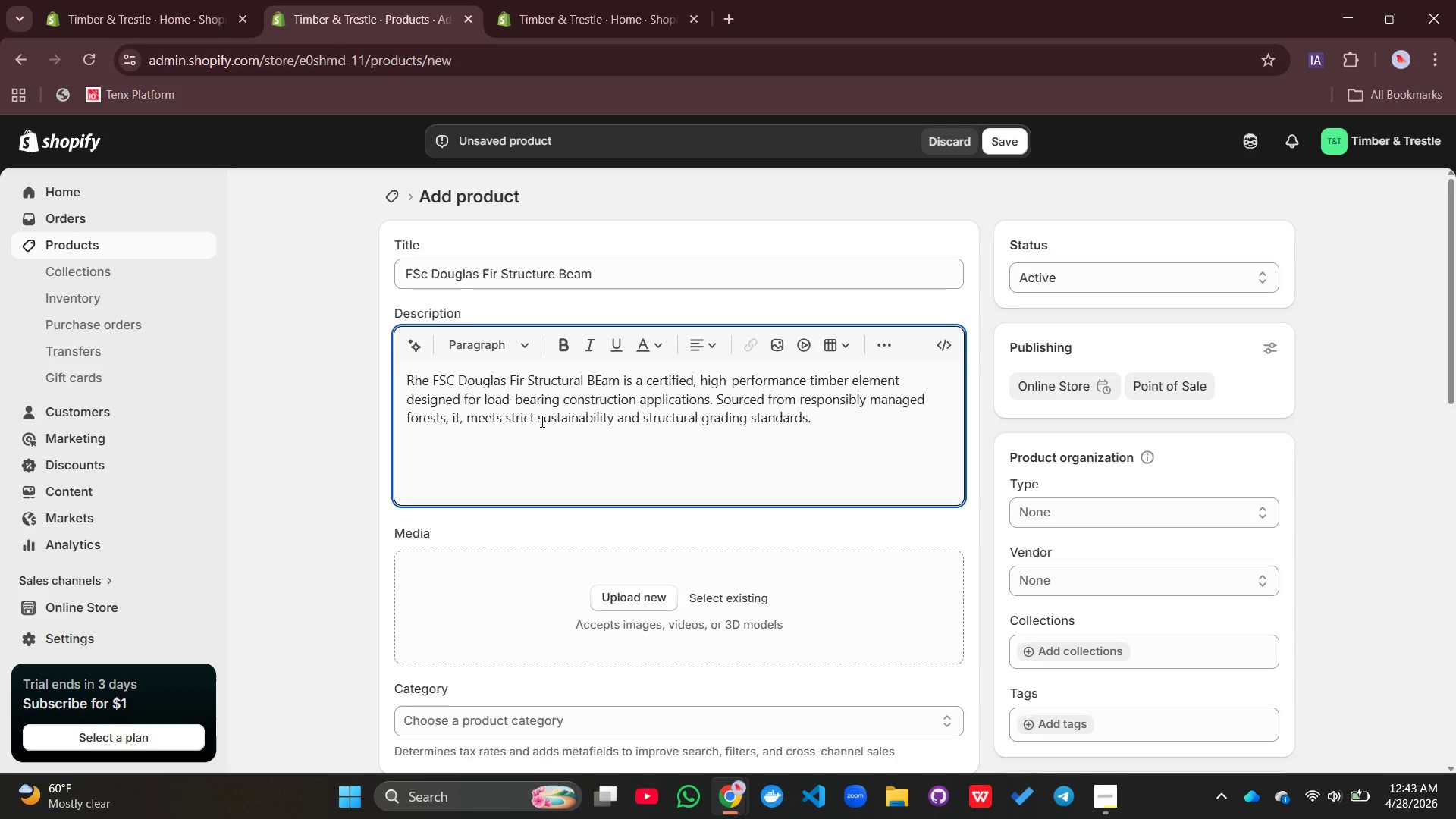 
type(The bea,)
key(Backspace)
type(m undergoes kiln dri)
key(Backspace)
type(i)
key(Backspace)
type(ying to ensure )
 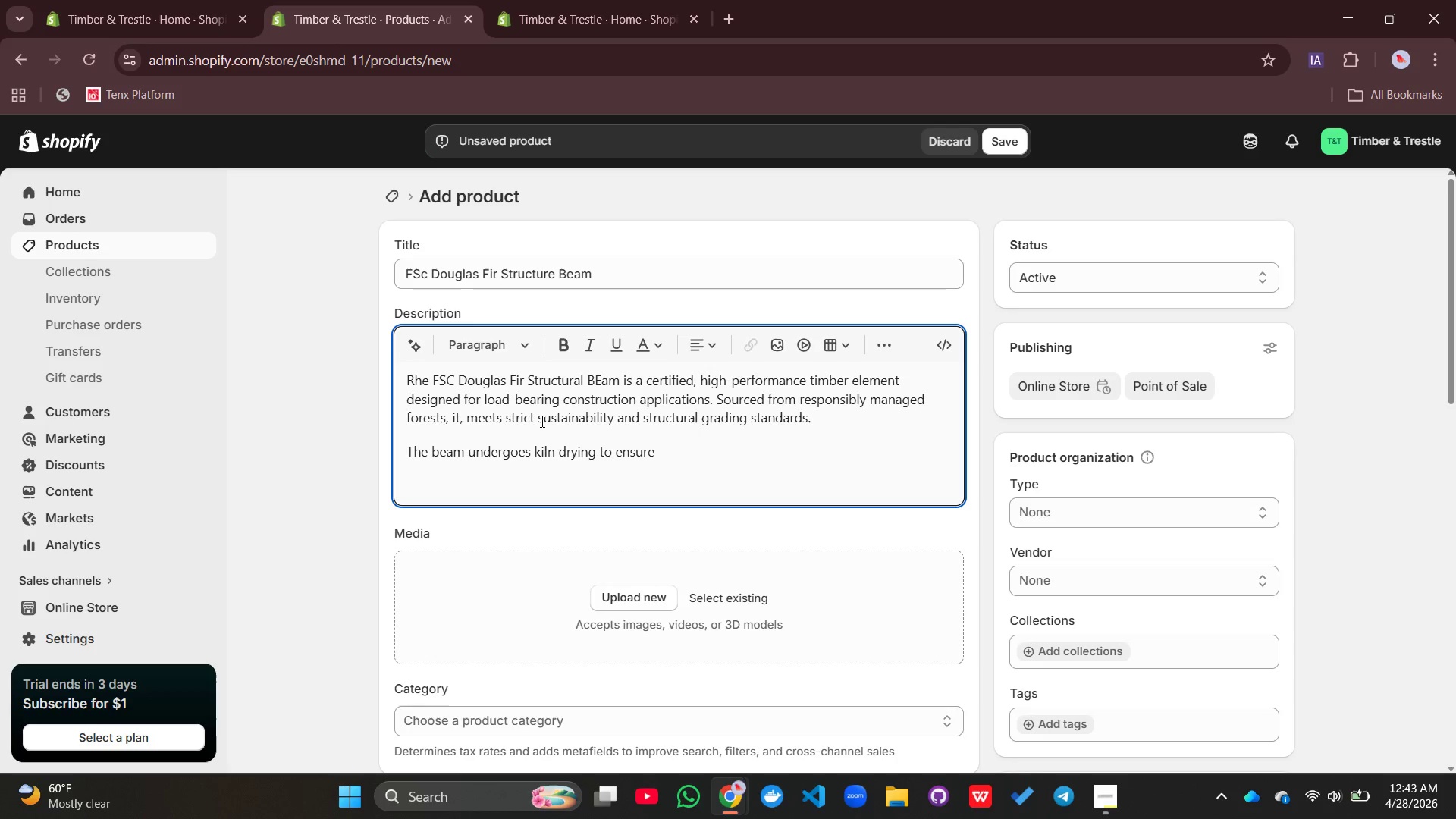 
type(dimentional stability and reduce moisture)
 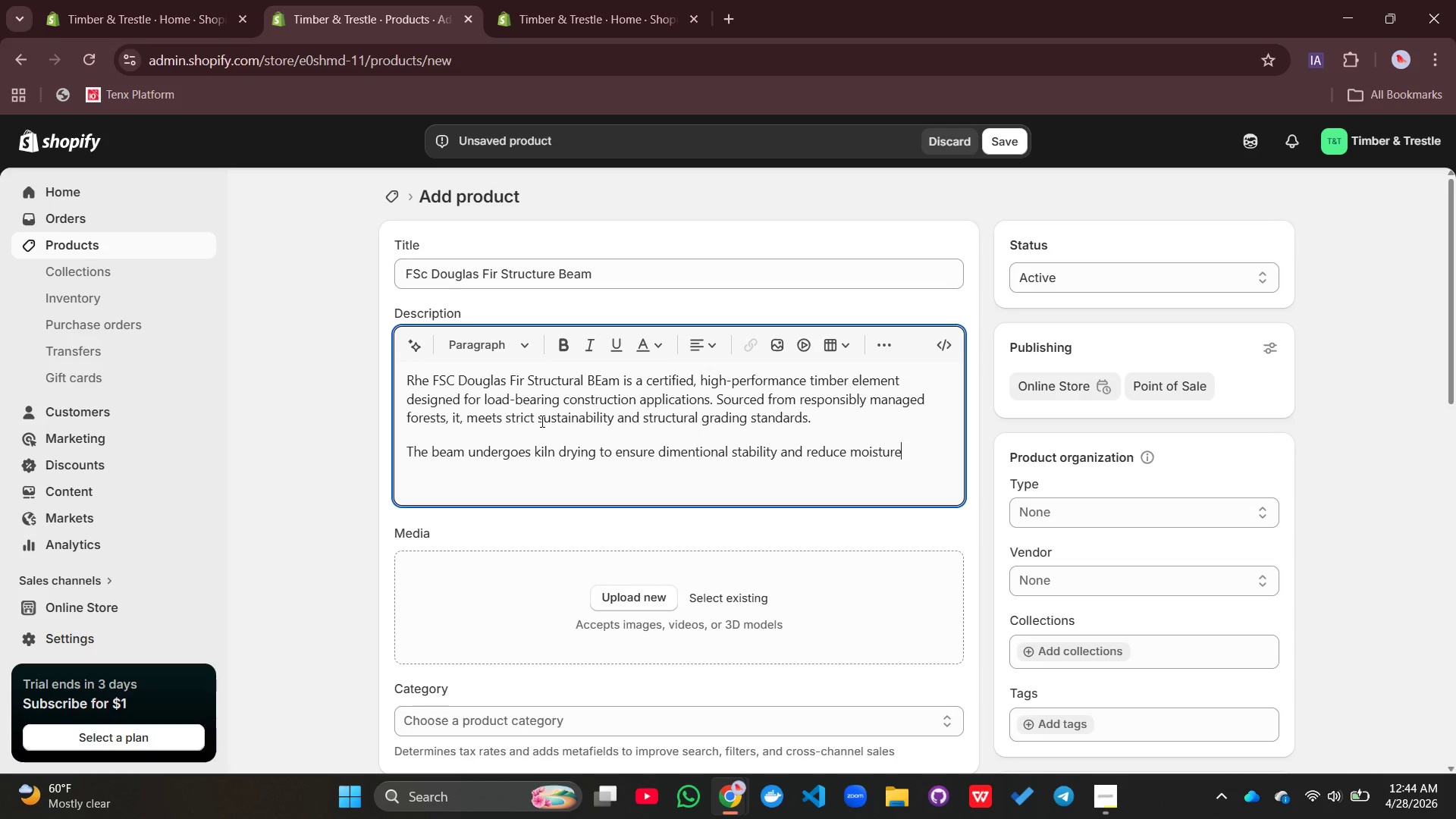 
type(-related )
 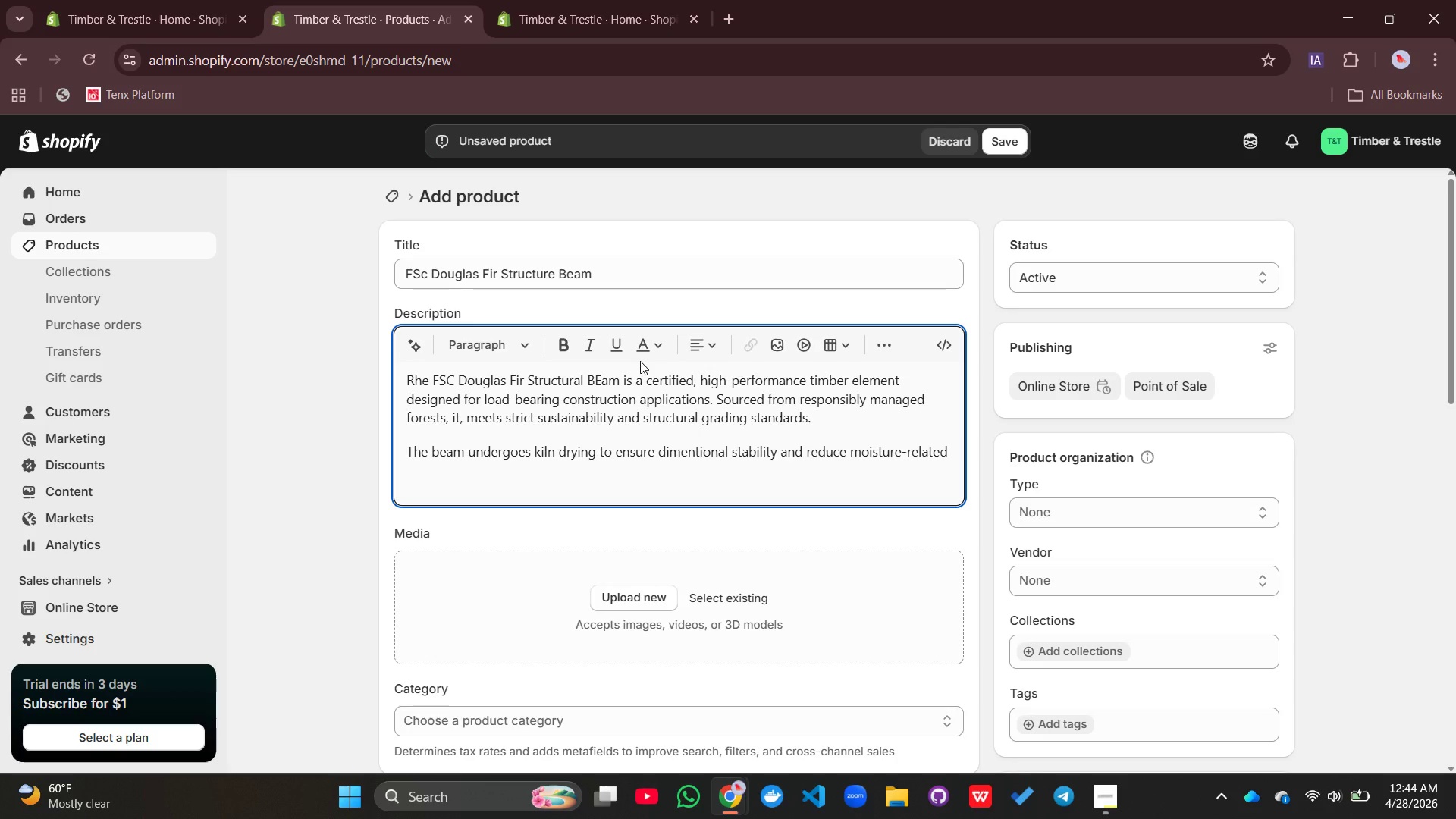 
wait(5.24)
 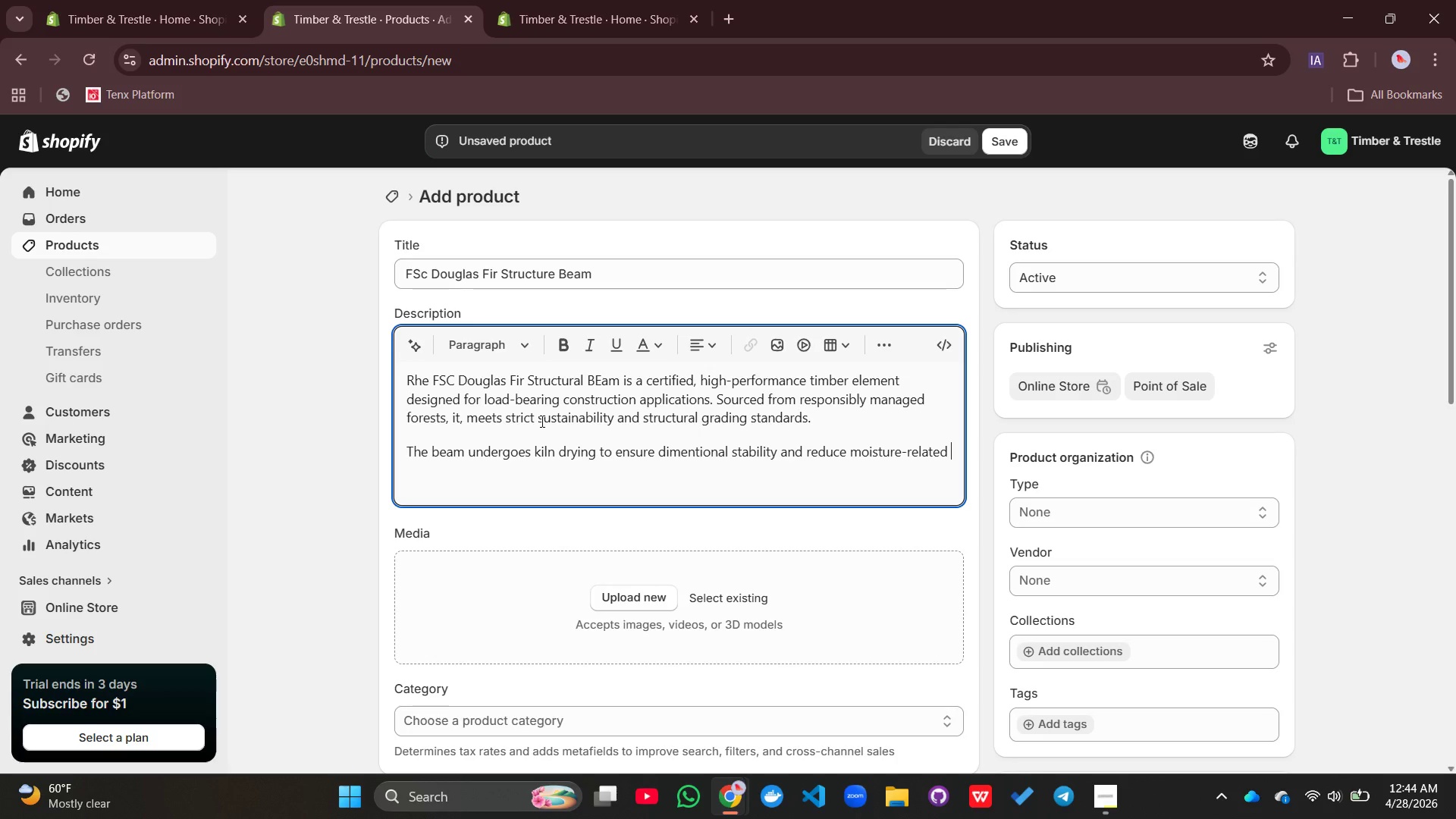 
type(movemn)
key(Backspace)
key(Backspace)
type(ment in structural installation )
key(Backspace)
type(. It s)
key(Backspace)
key(Backspace)
type(s stright)
key(Backspace)
key(Backspace)
key(Backspace)
key(Backspace)
type(aight grain structure provides excellent strength)
 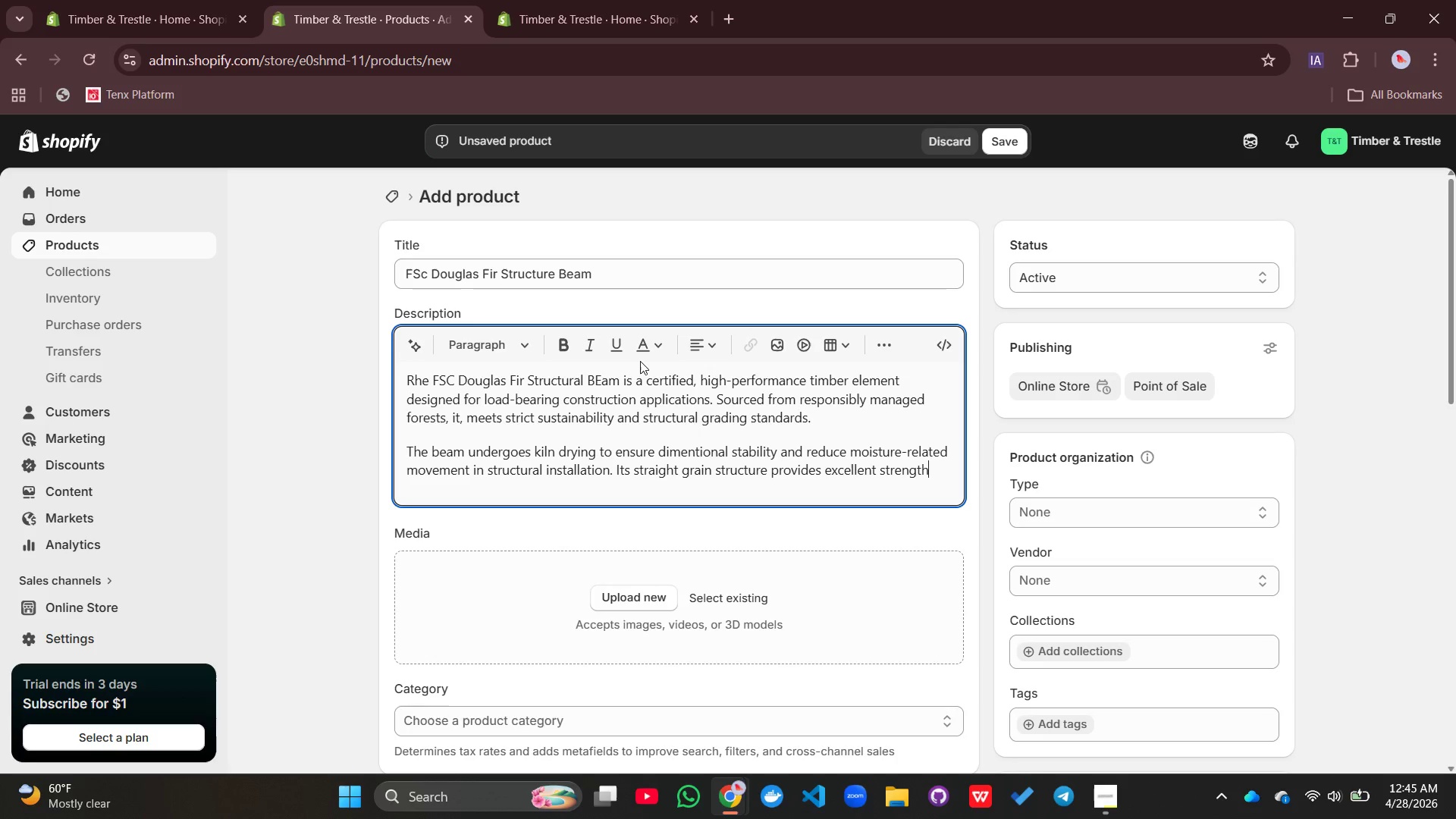 
type(-to-weight performance)
 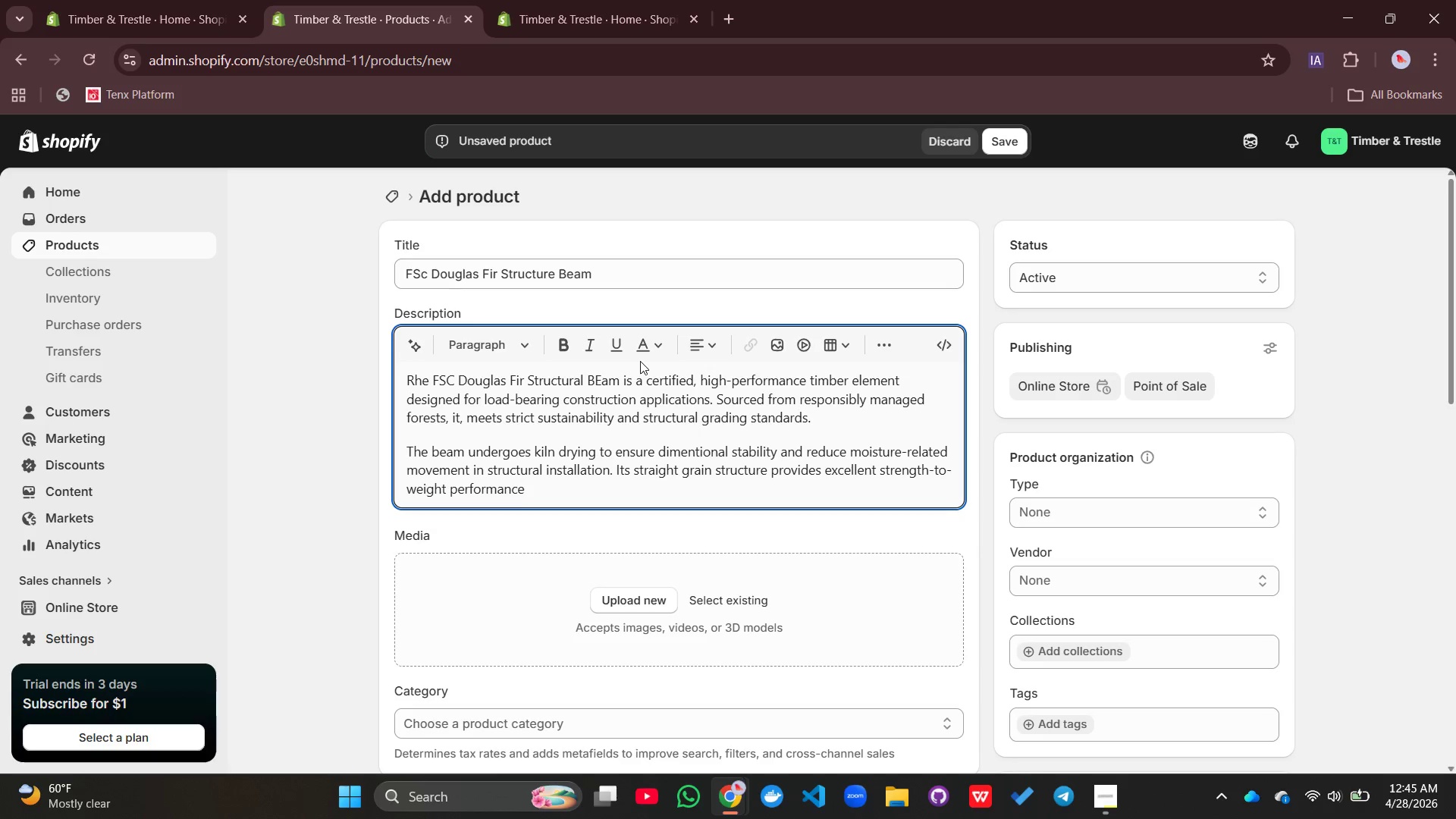 
type(, making it ideal fir bith resifential)
 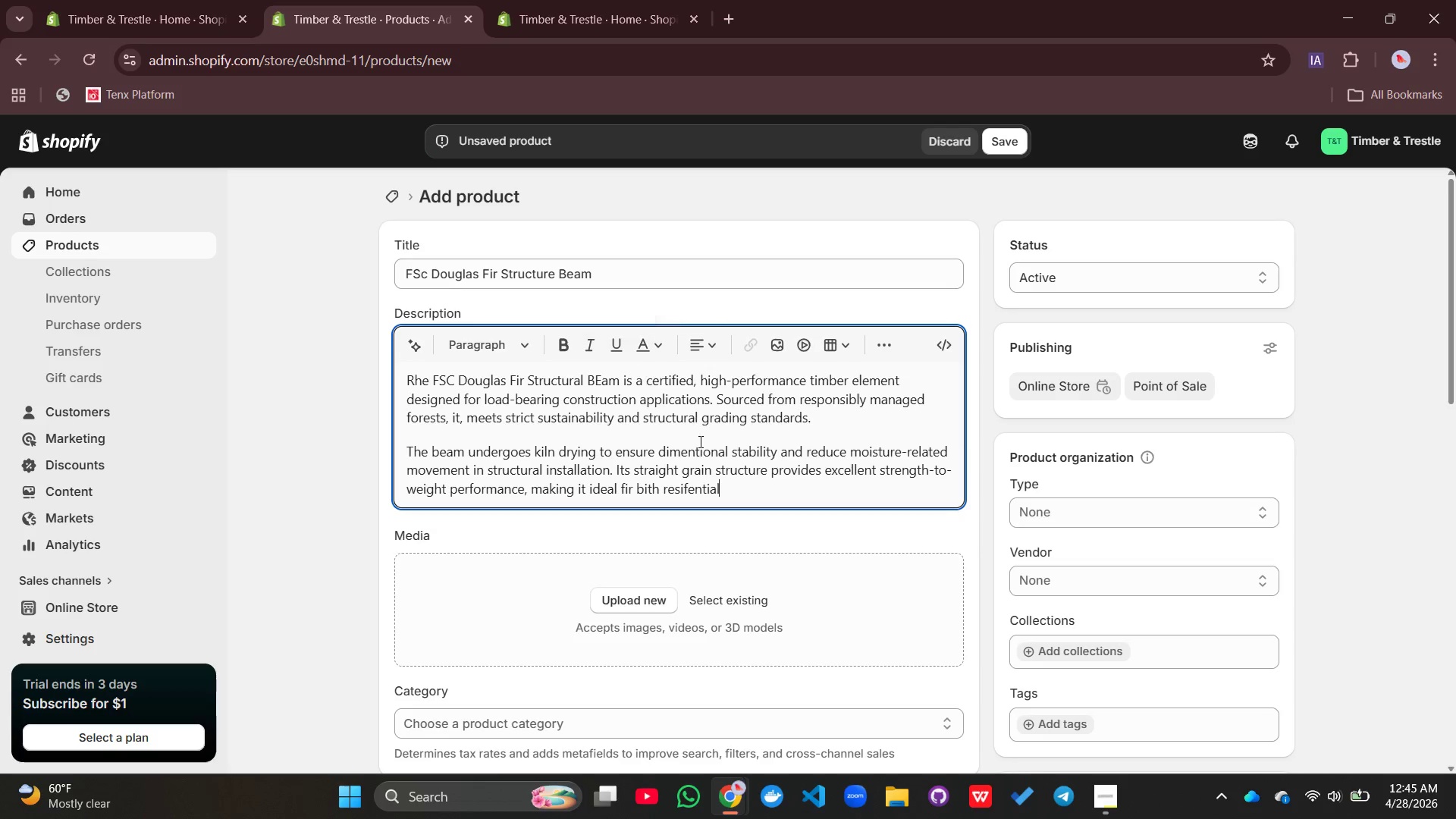 
left_click([698, 479])
 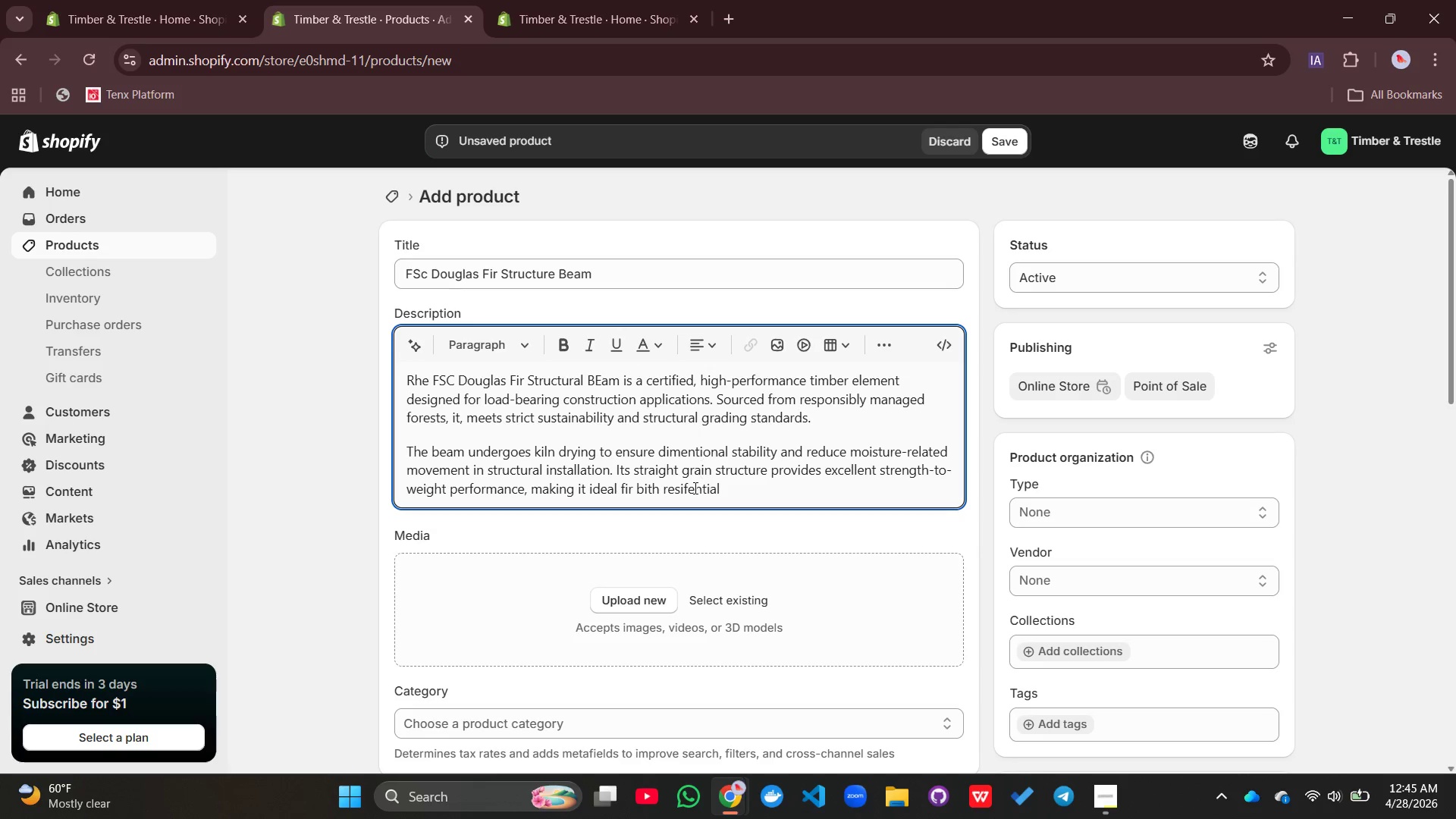 
left_click([694, 488])
 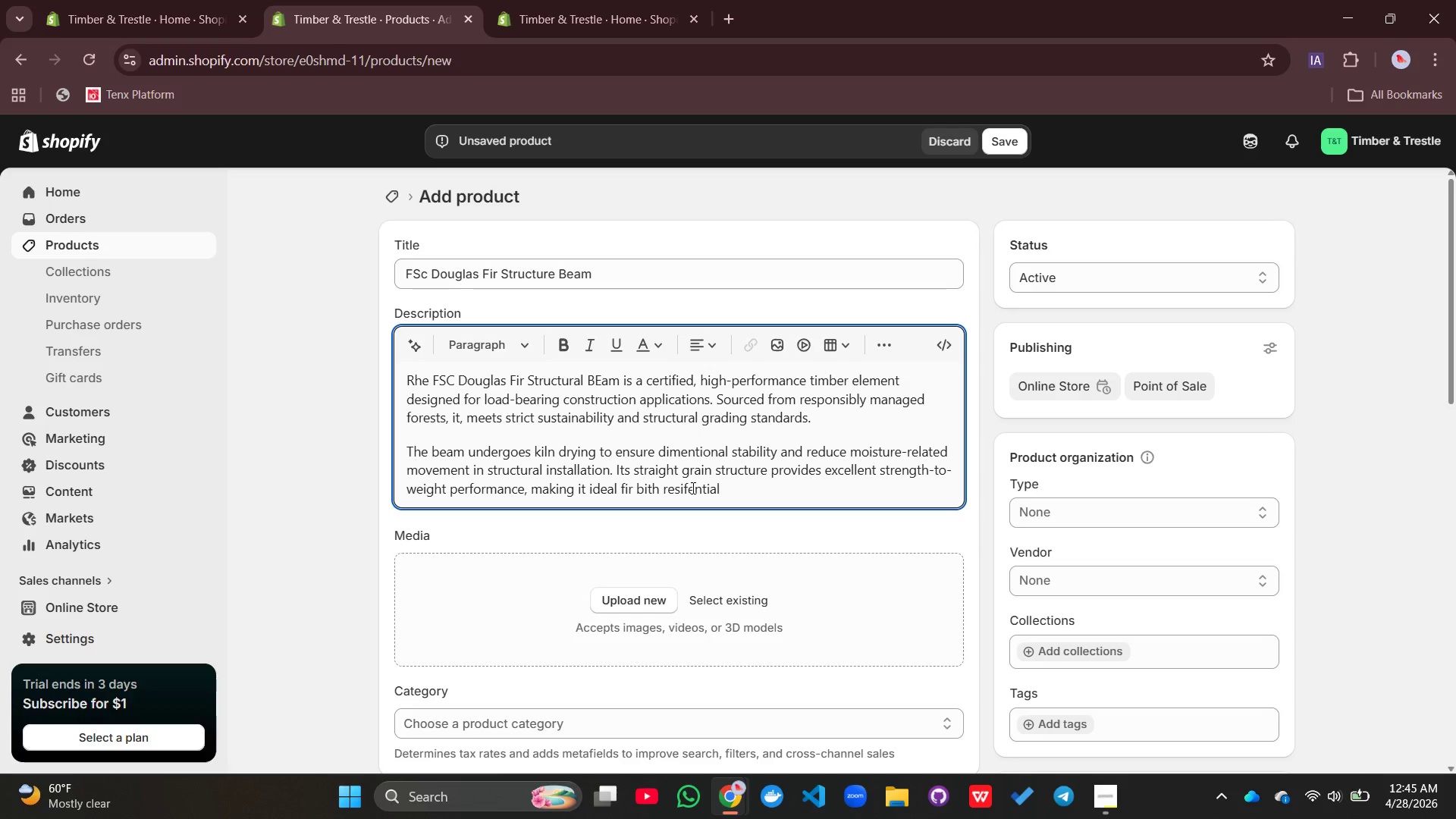 
left_click([692, 488])
 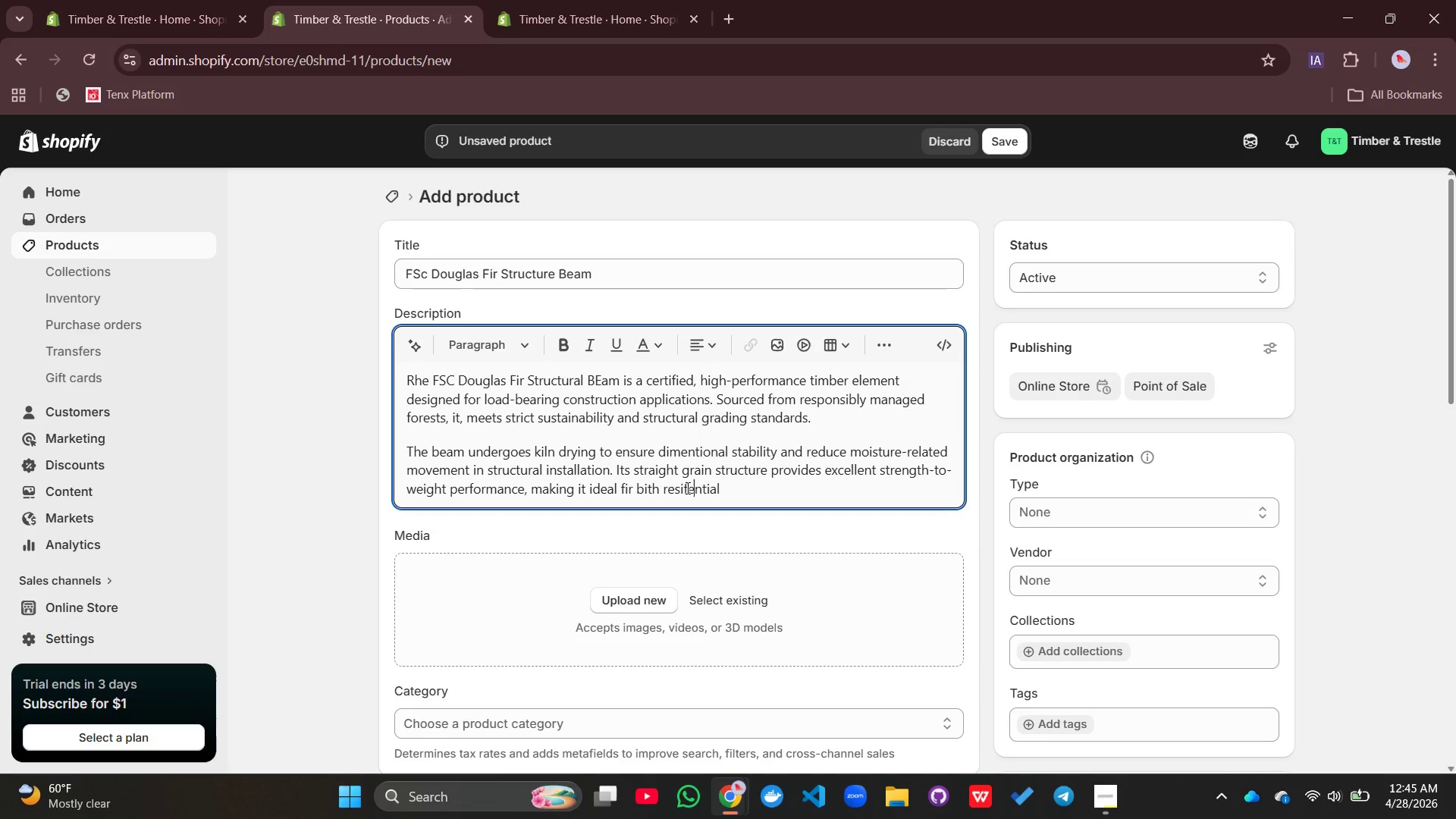 
left_click([686, 488])
 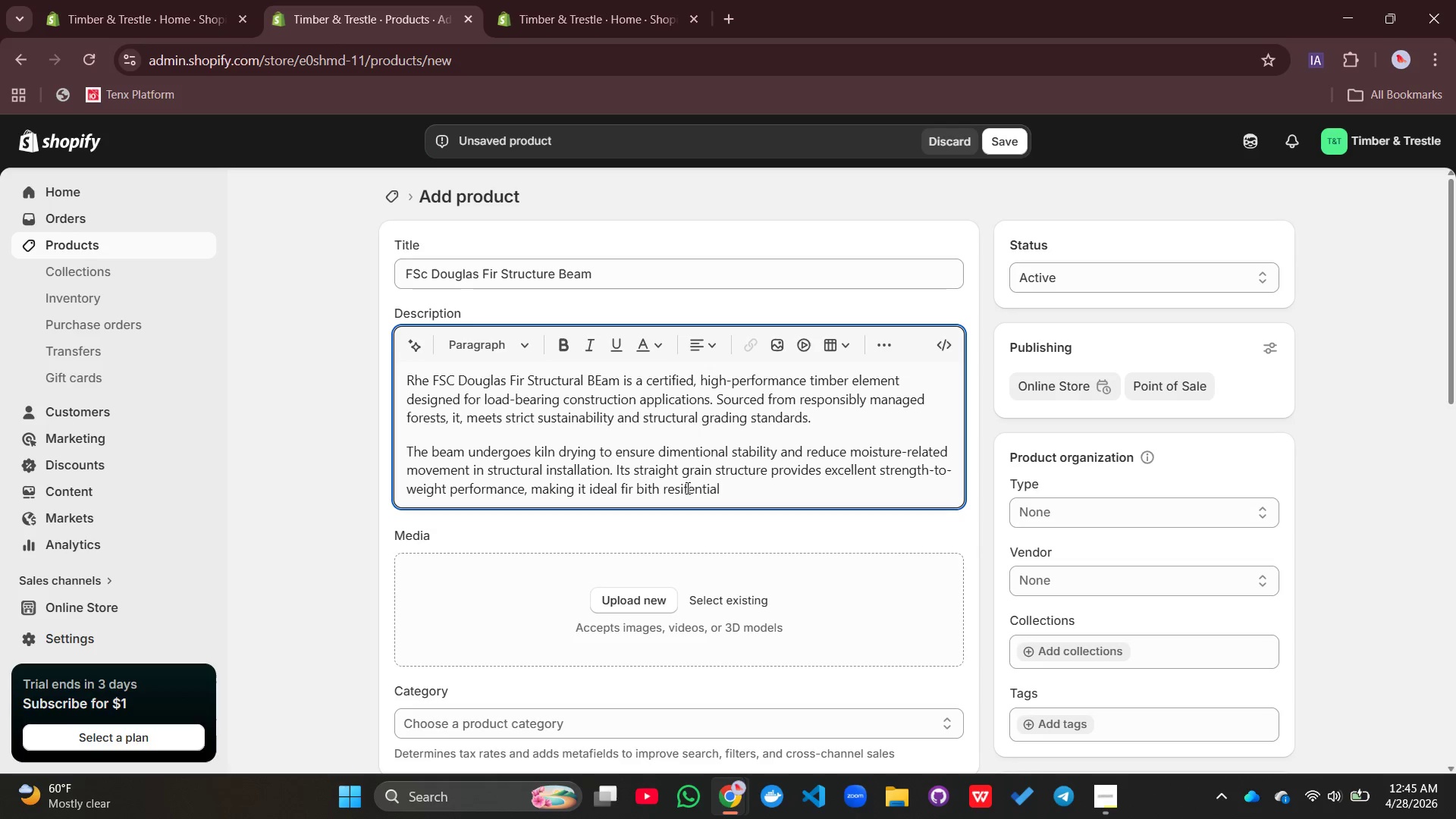 
key(Backspace)
 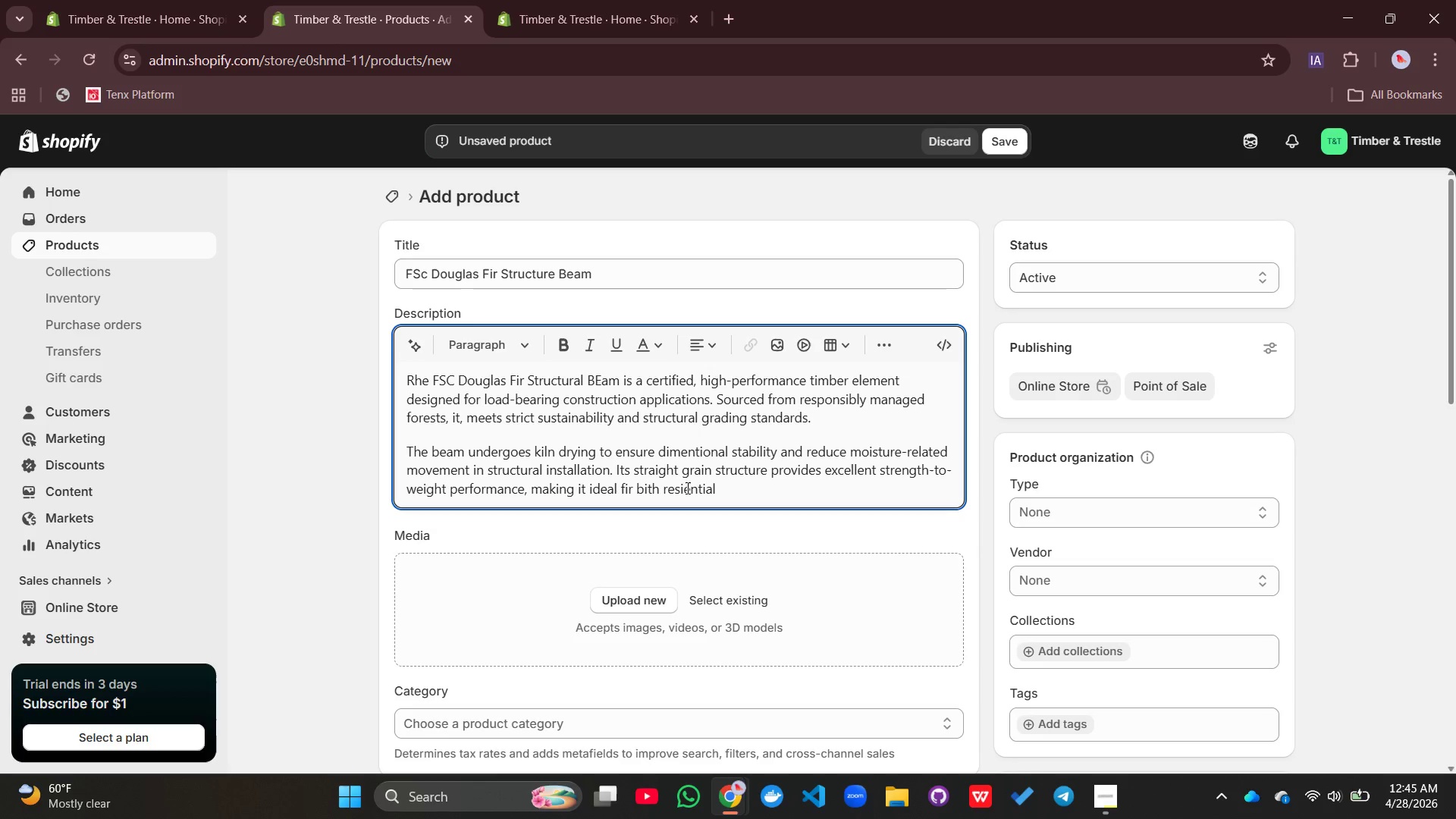 
key(D)
 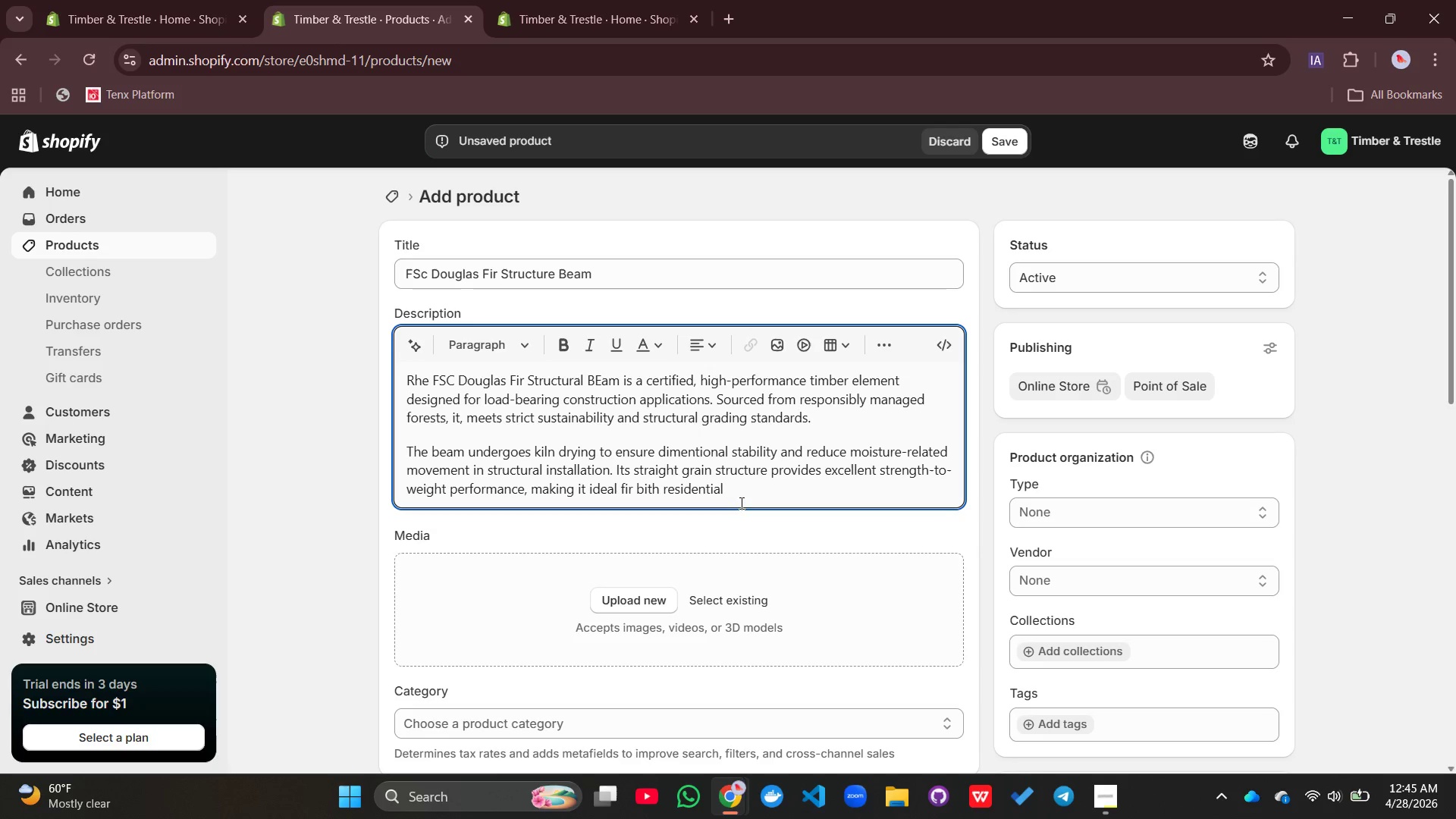 
left_click([741, 503])
 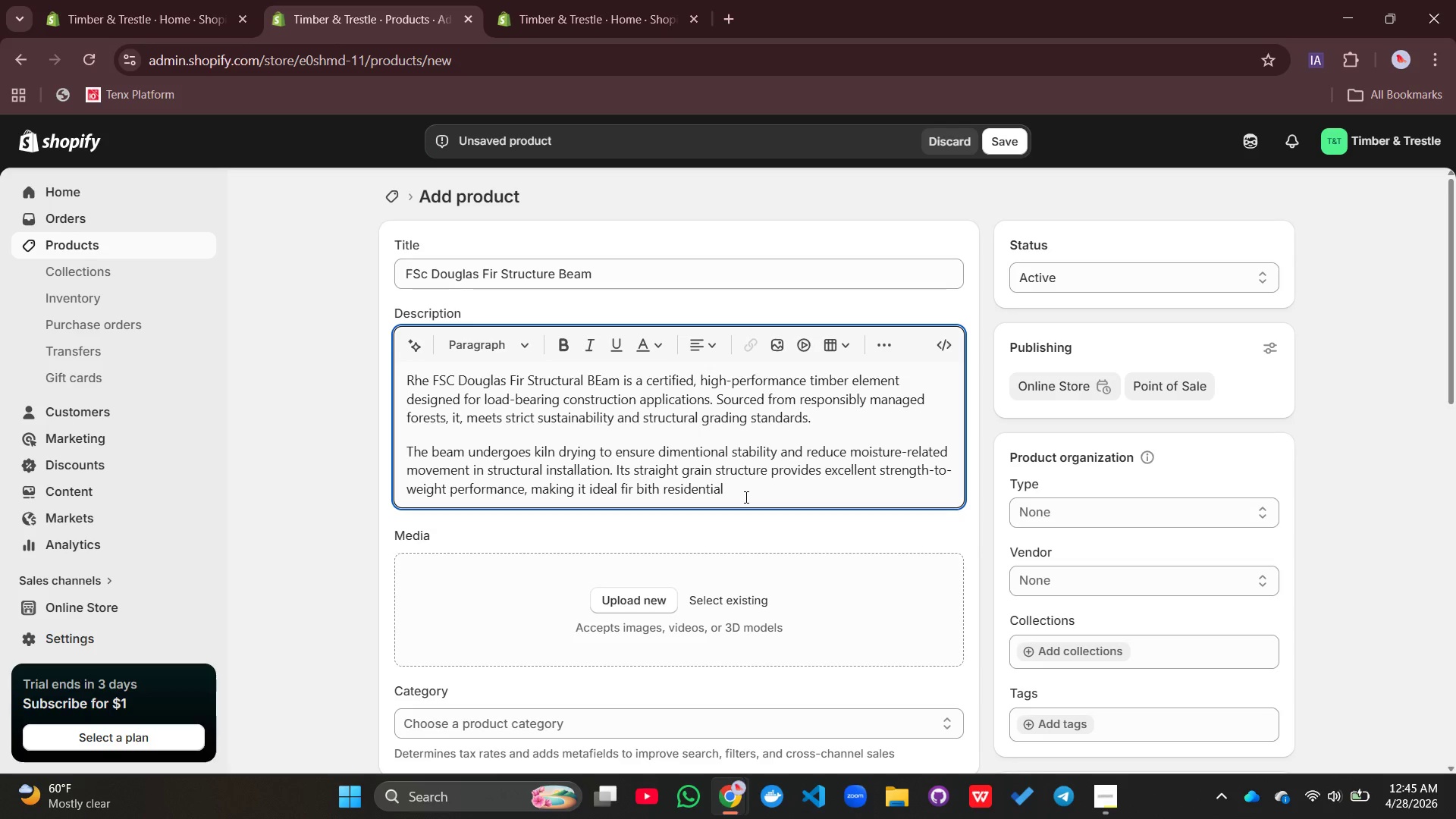 
wait(10.34)
 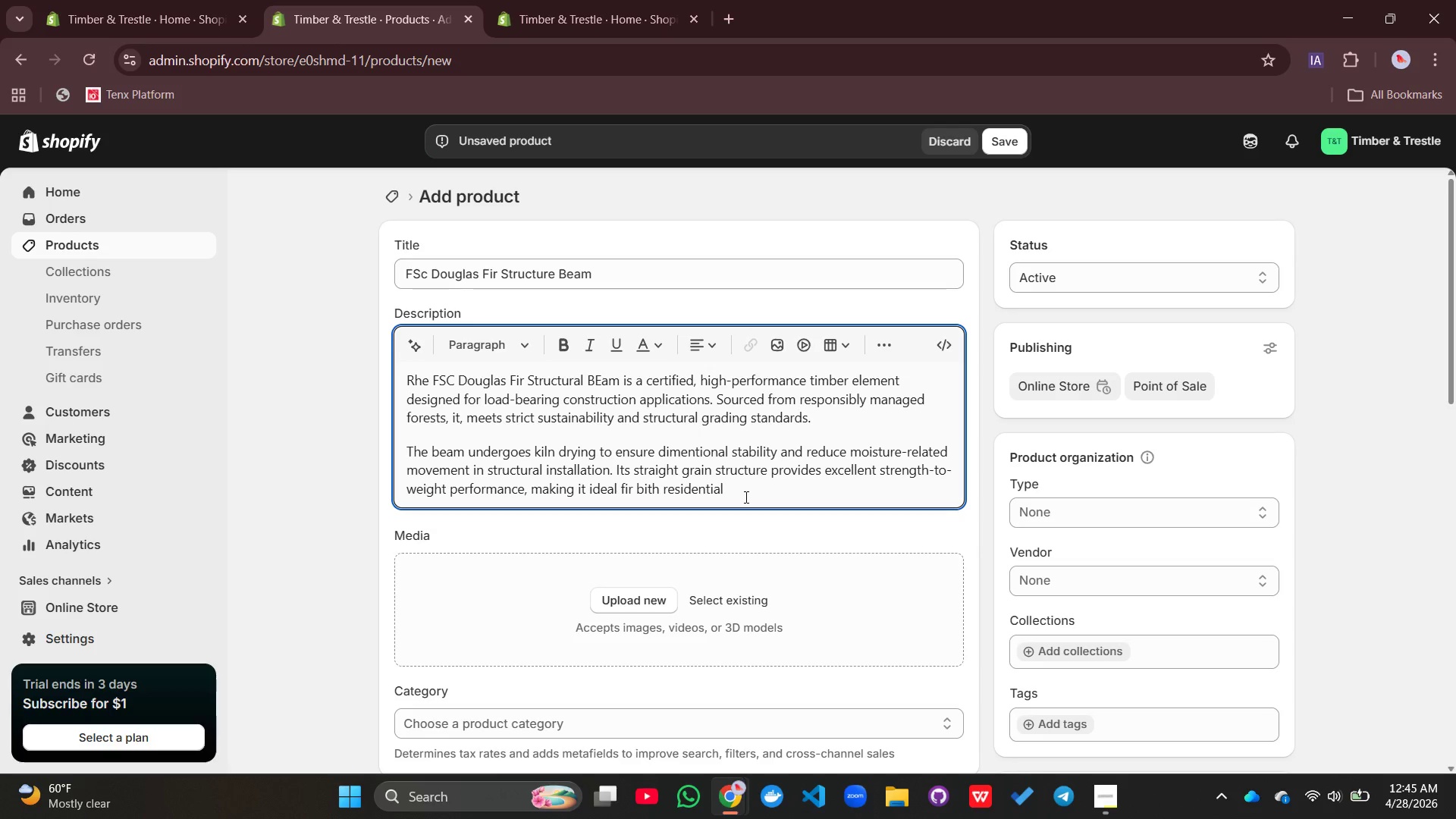 
type( and come)
key(Backspace)
type(merical framing systems.)
 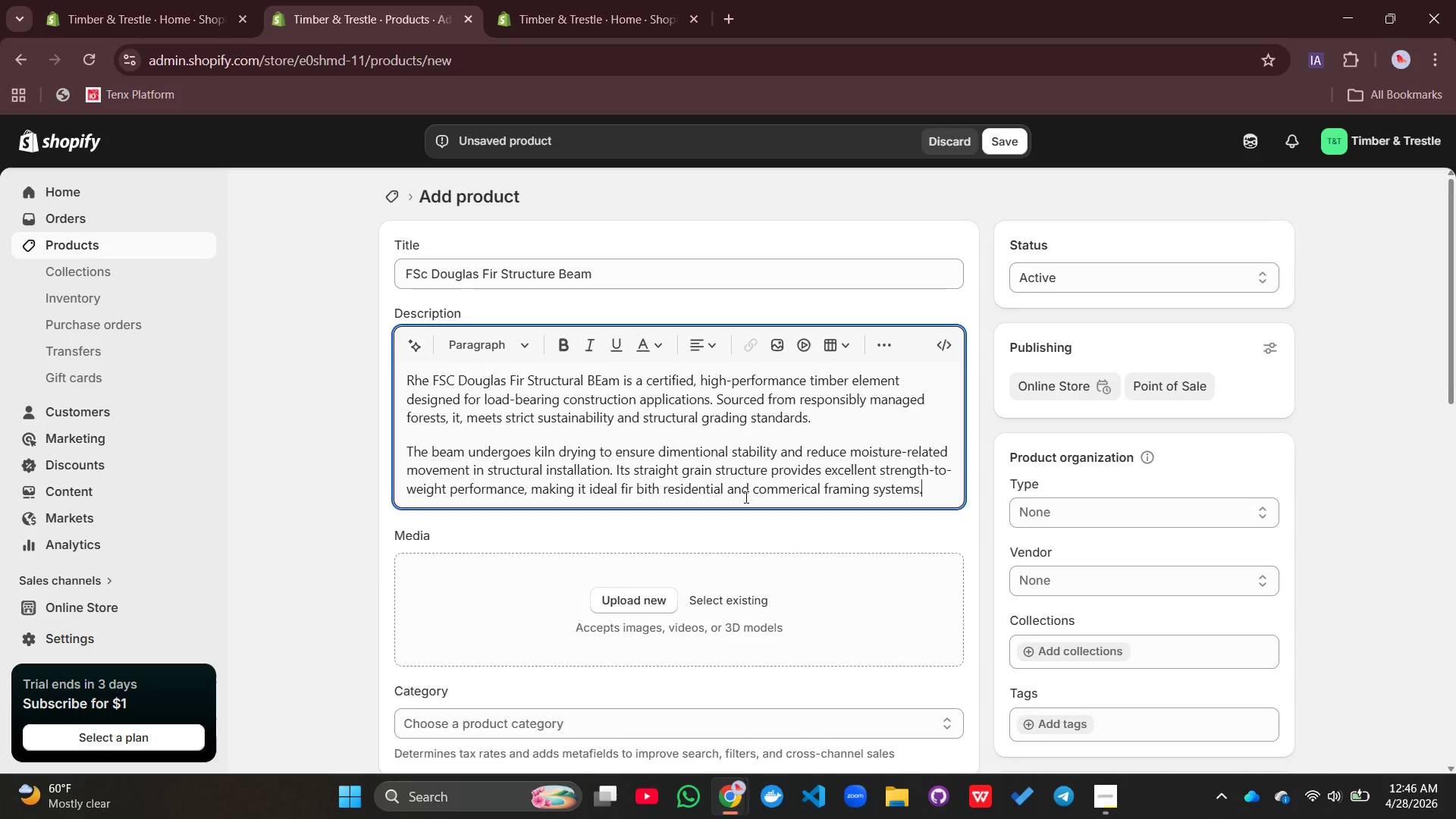 
key(Enter)
 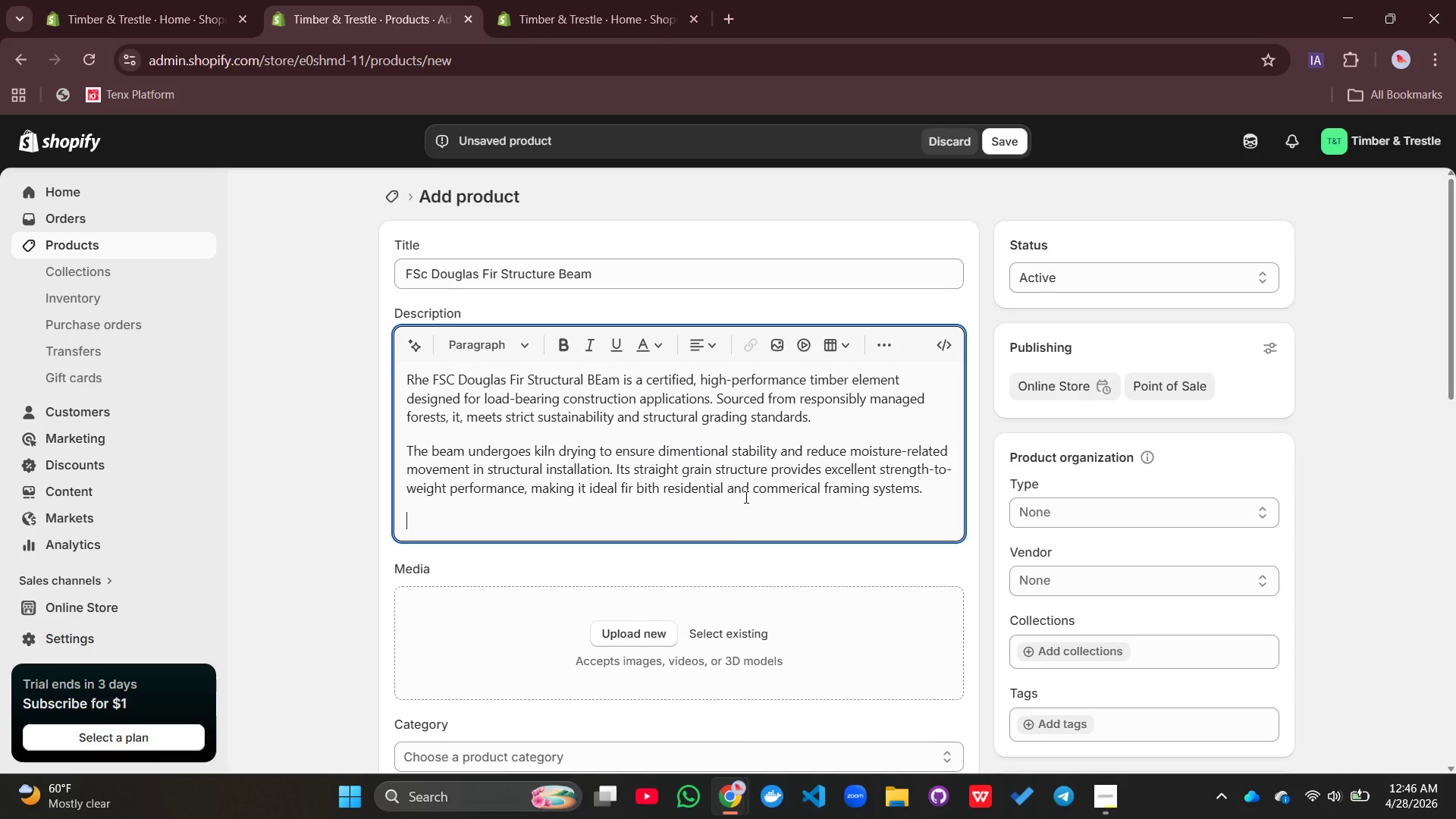 
type(The n=)
key(Backspace)
key(Backspace)
type(beam is cok)
key(Backspace)
type(mmonly used in structural suppoer systems, exposed arvhitectual)
 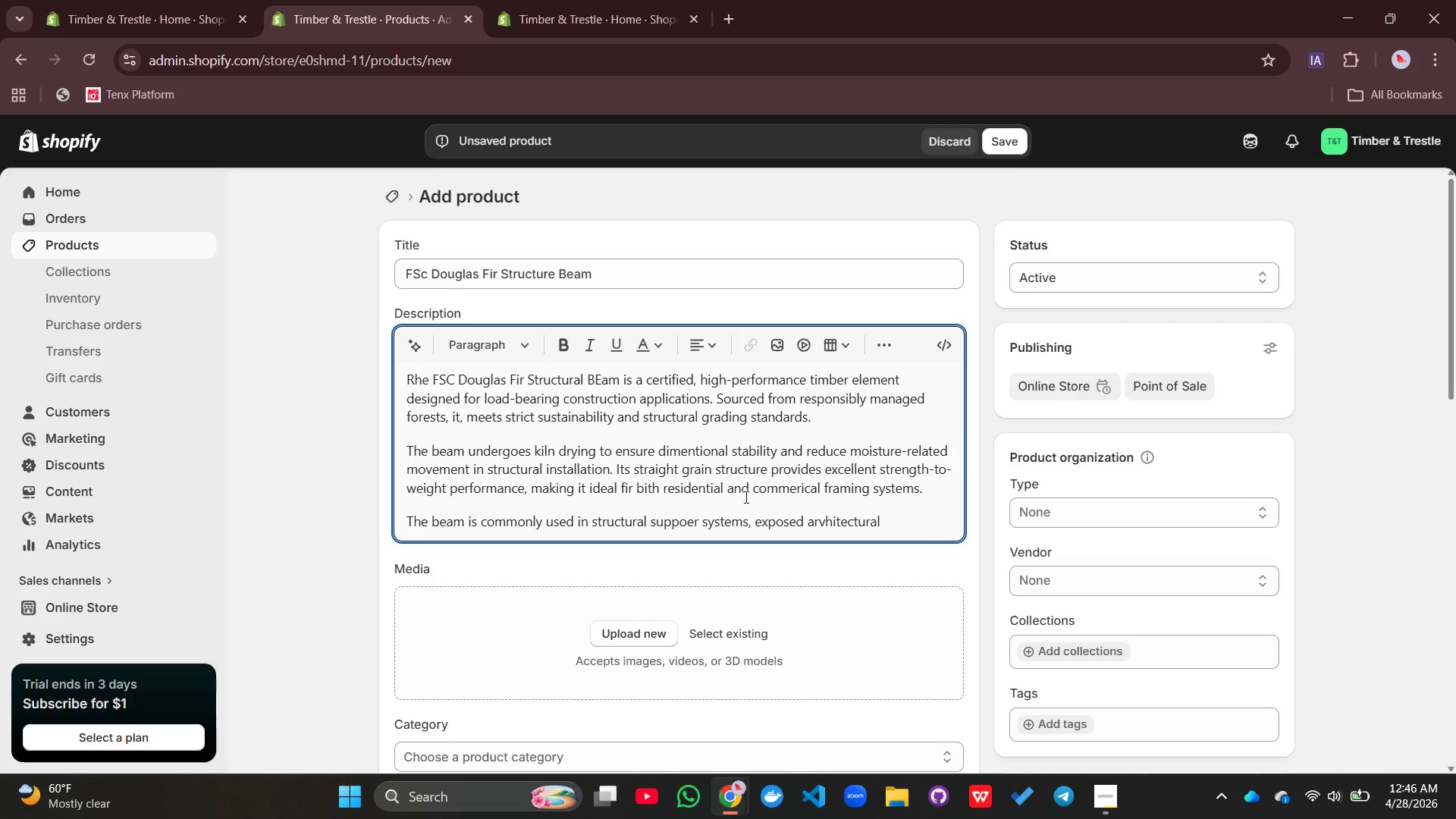 
left_click([828, 526])
 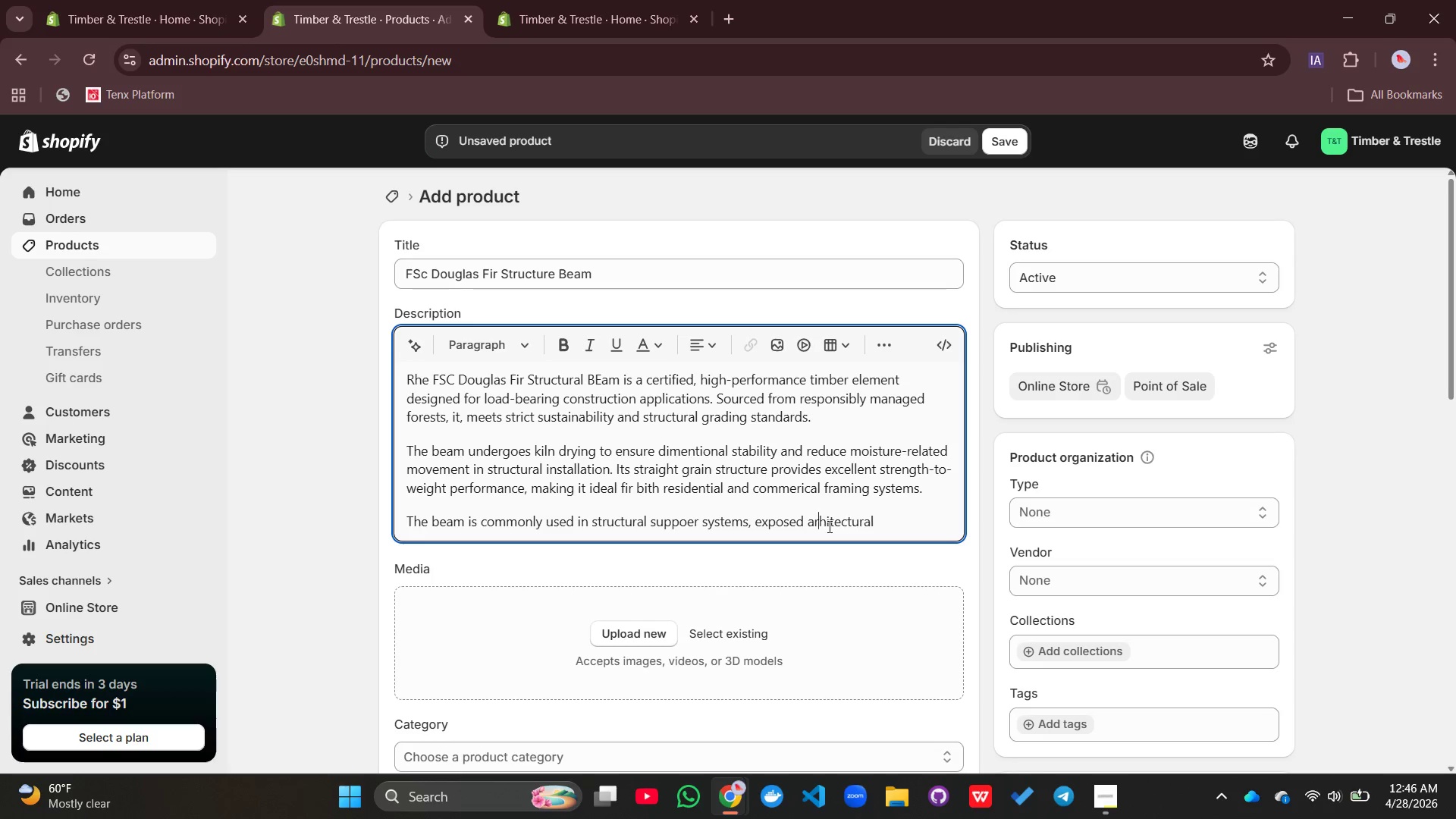 
key(Backspace)
 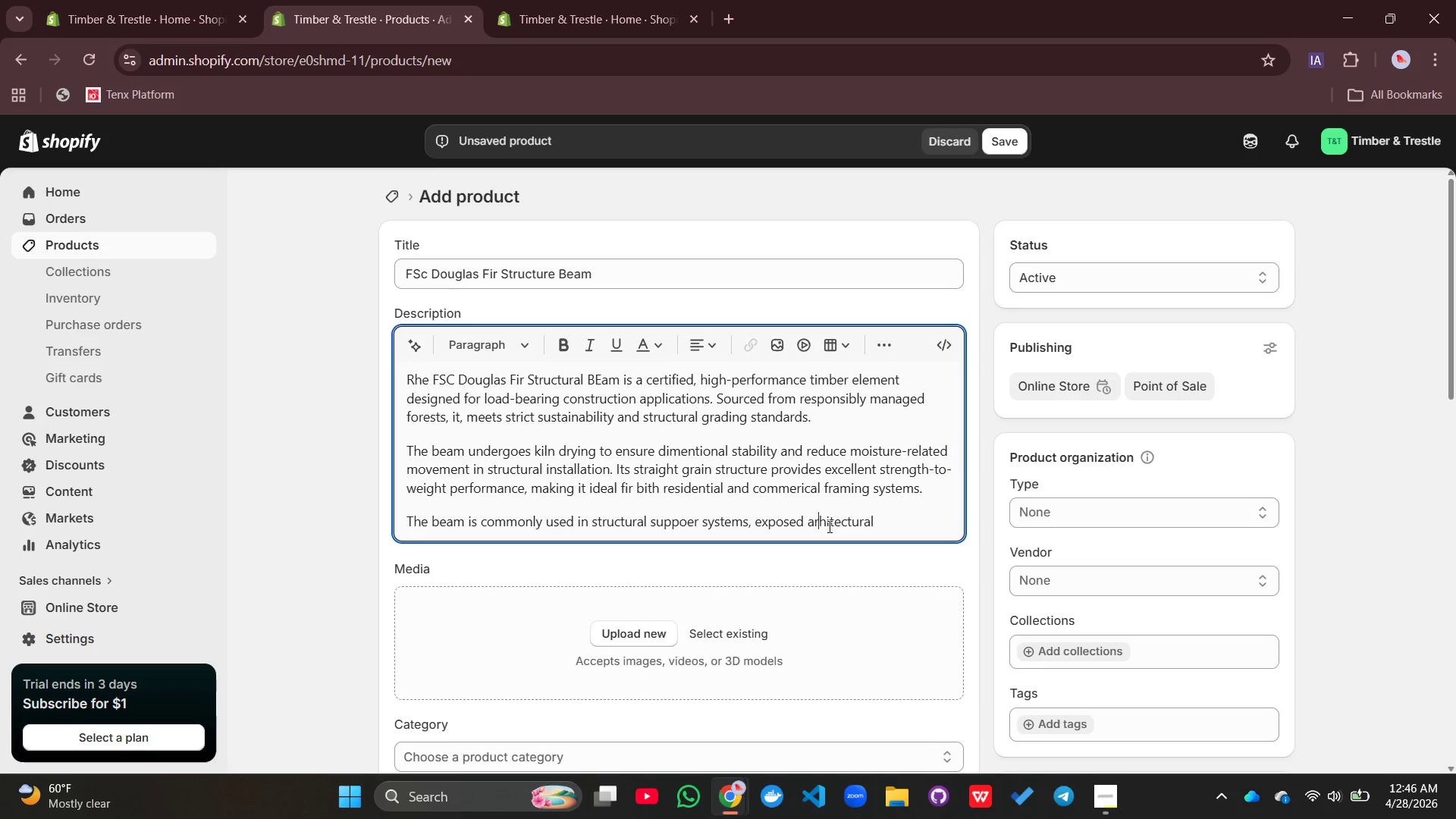 
key(C)
 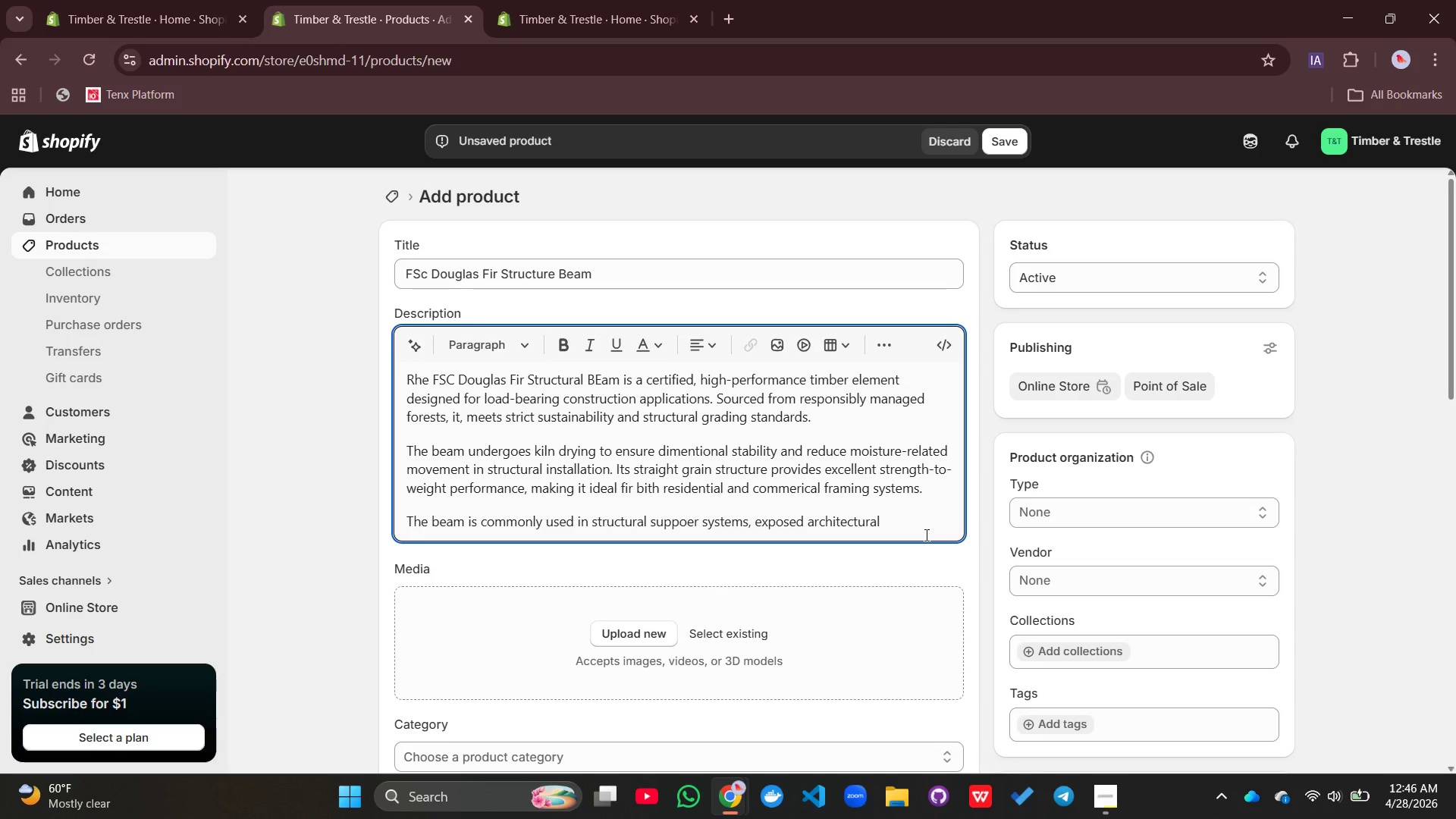 
left_click([890, 519])
 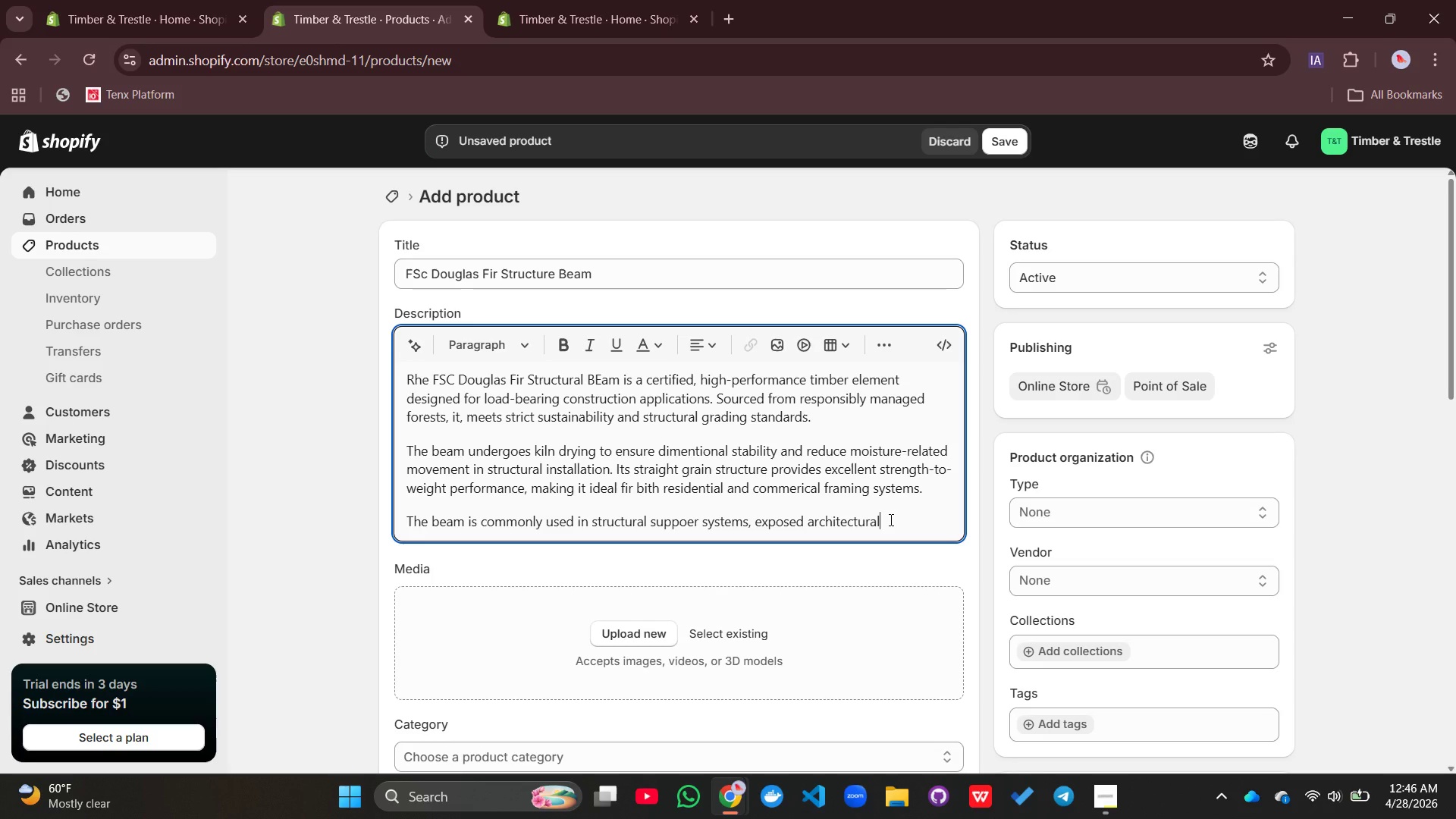 
type( framing, and engineered timber construction projects e)
key(Backspace)
type(where certified material sourcing is required.)
 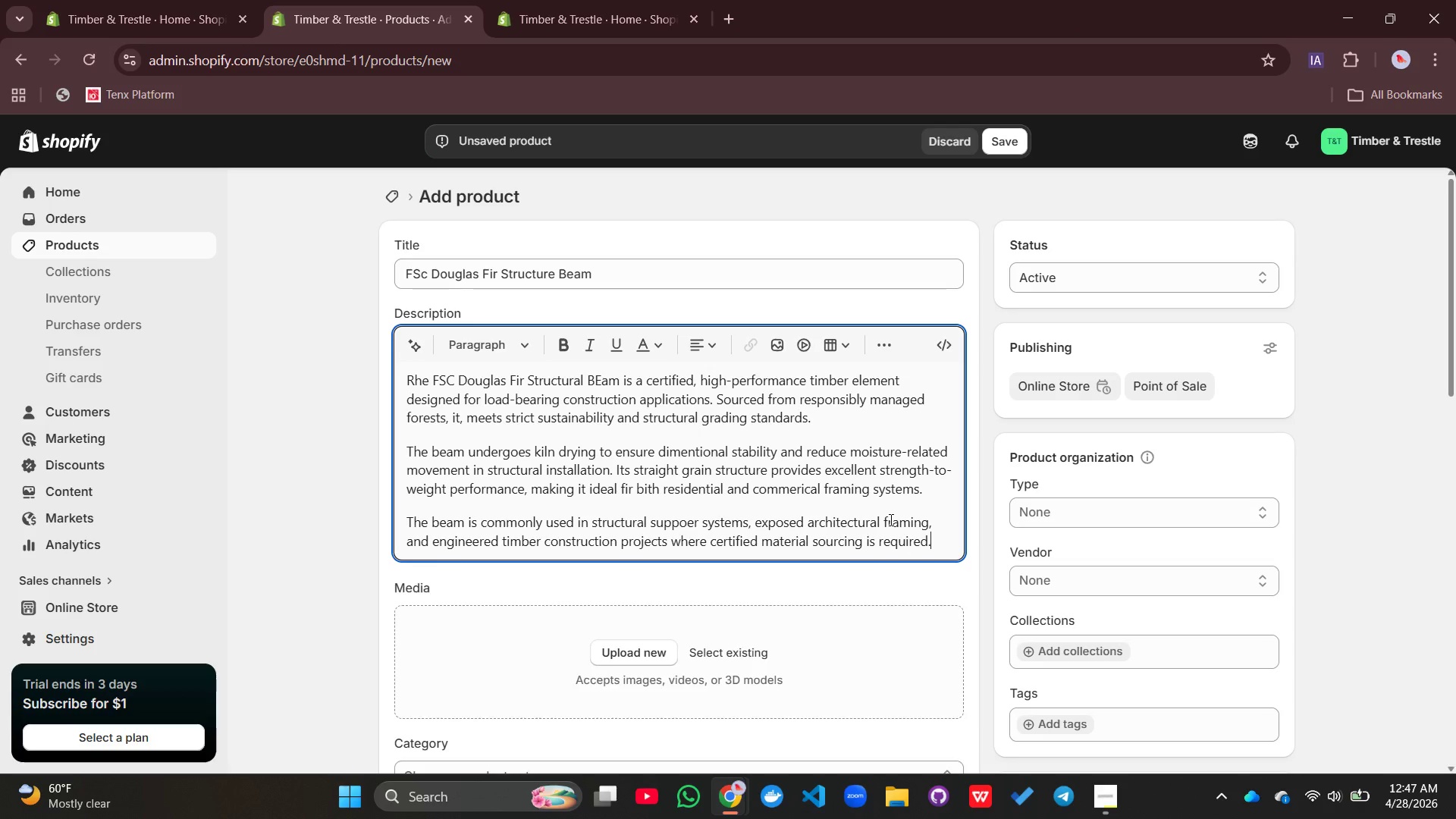 
key(Enter)
 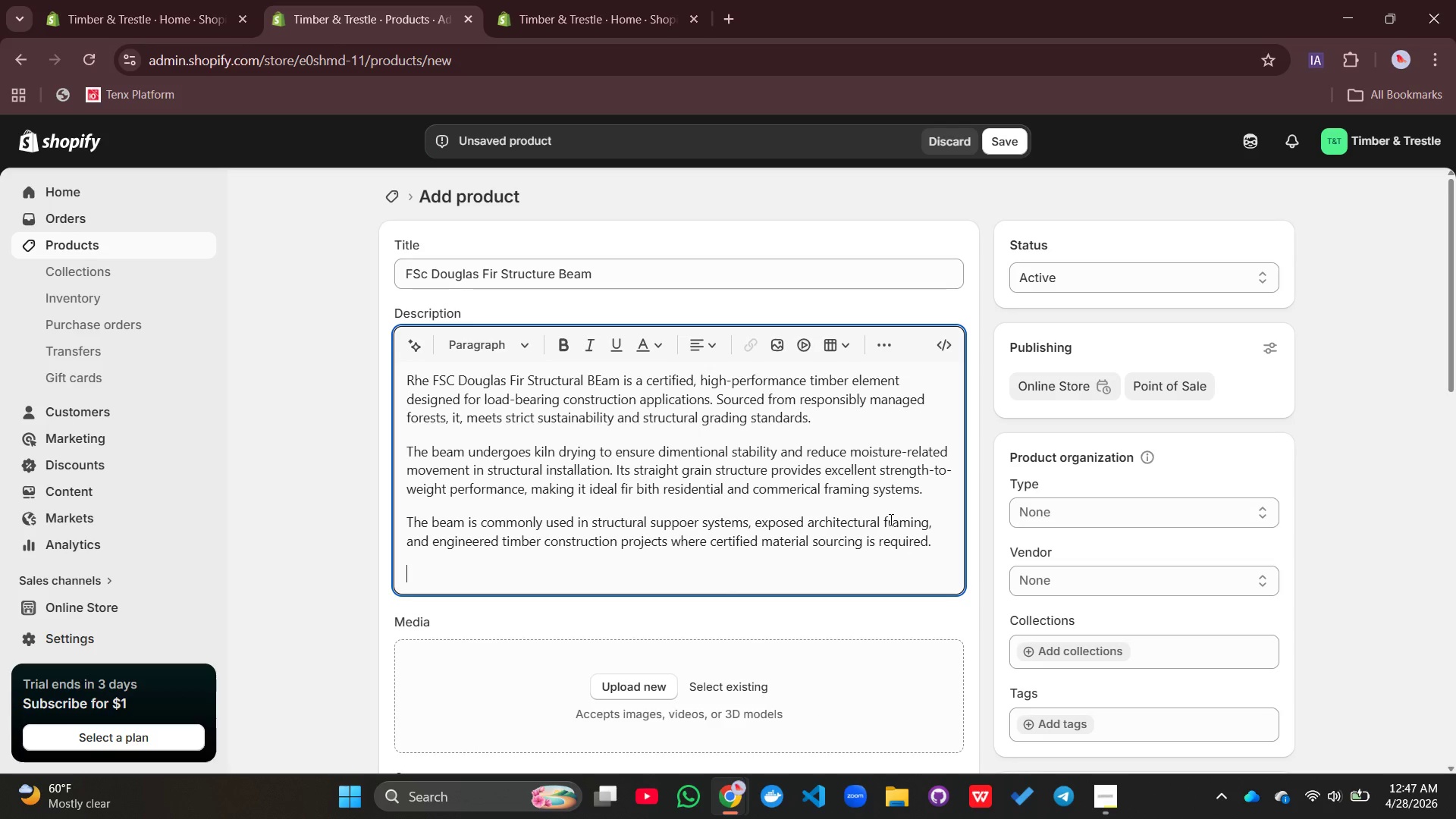 
type(Key Benefits:)
 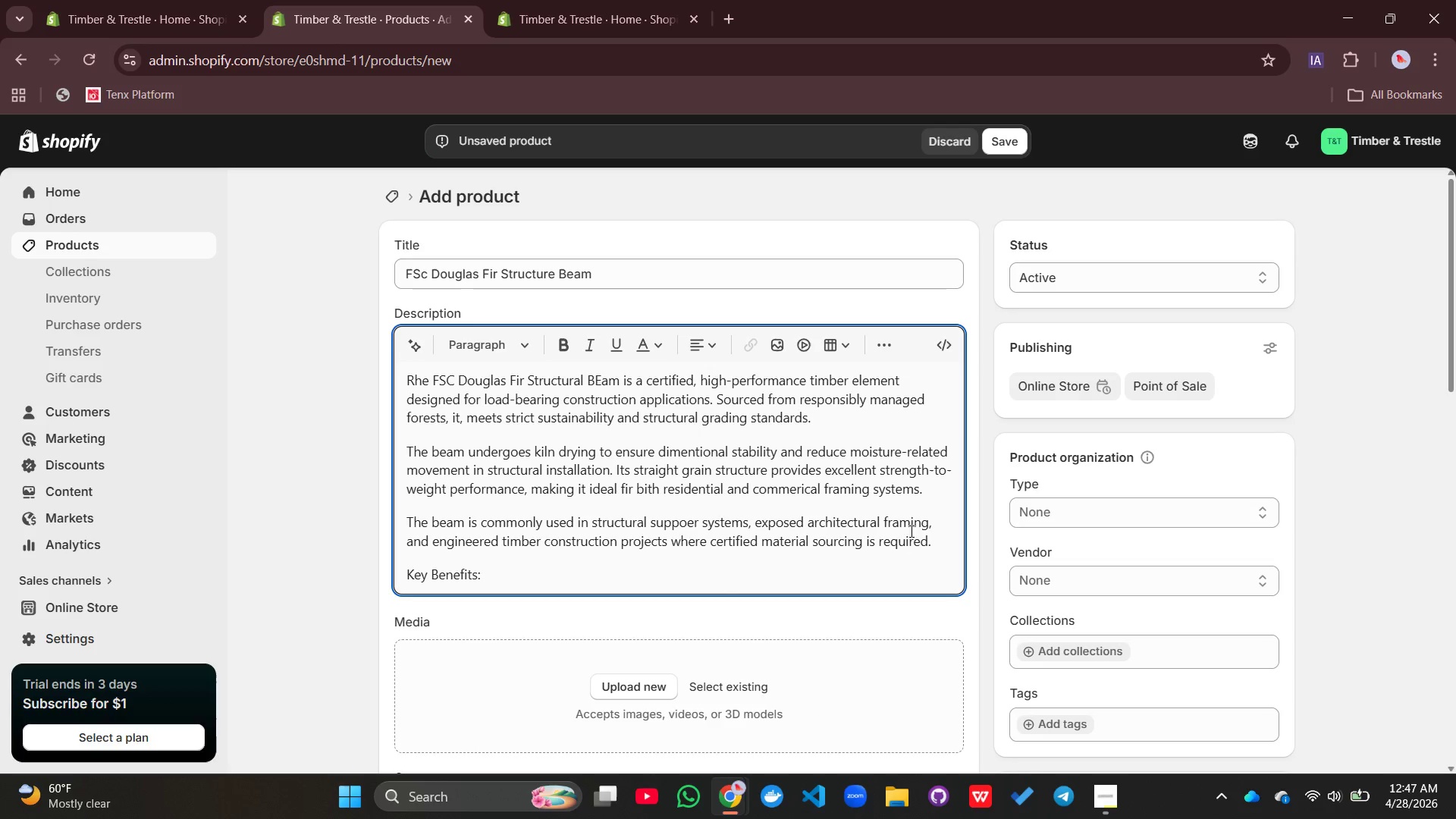 
left_click_drag(start_coordinate=[494, 573], to_coordinate=[402, 573])
 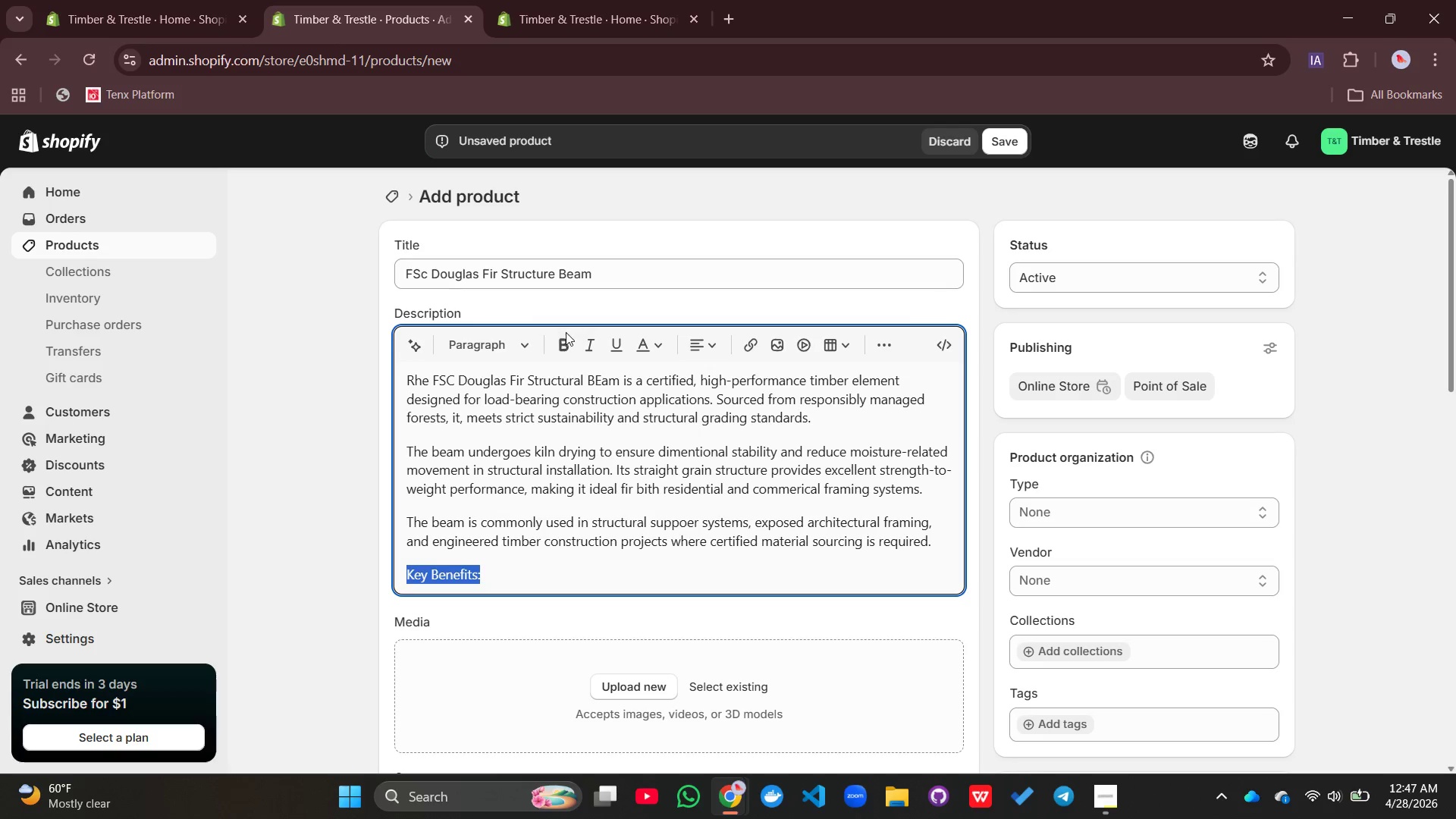 
left_click([566, 332])
 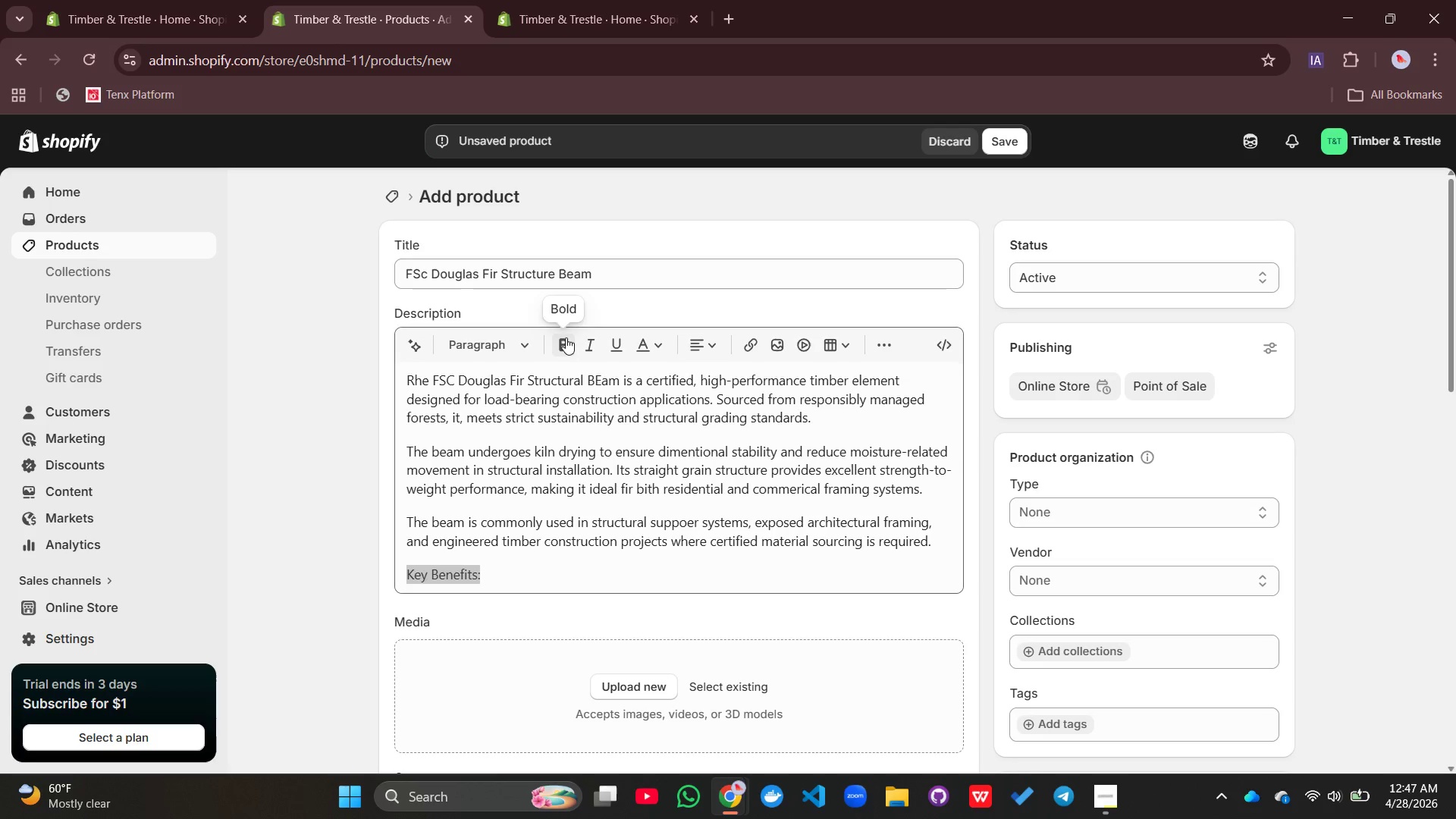 
left_click([565, 337])
 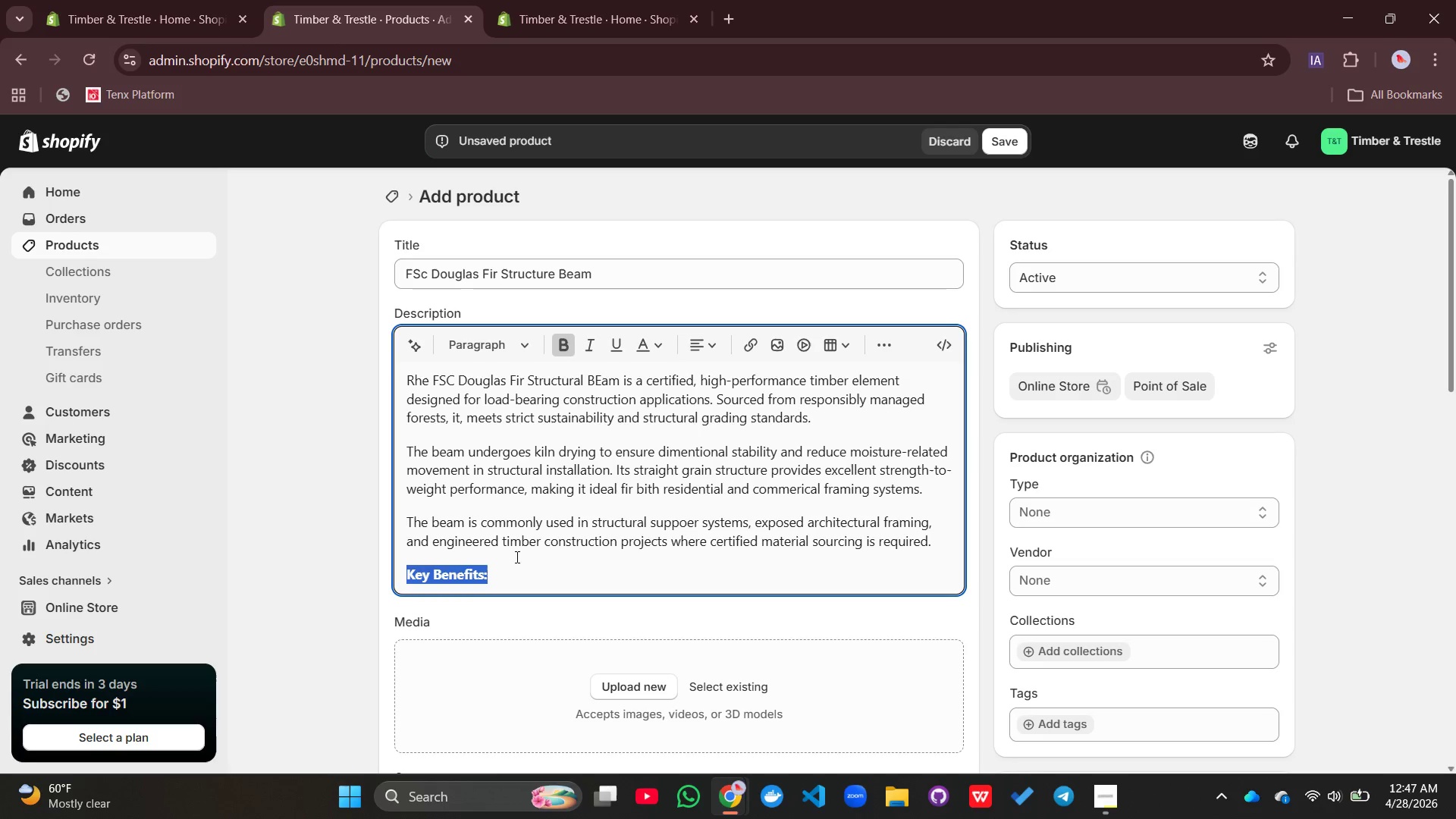 
left_click([515, 557])
 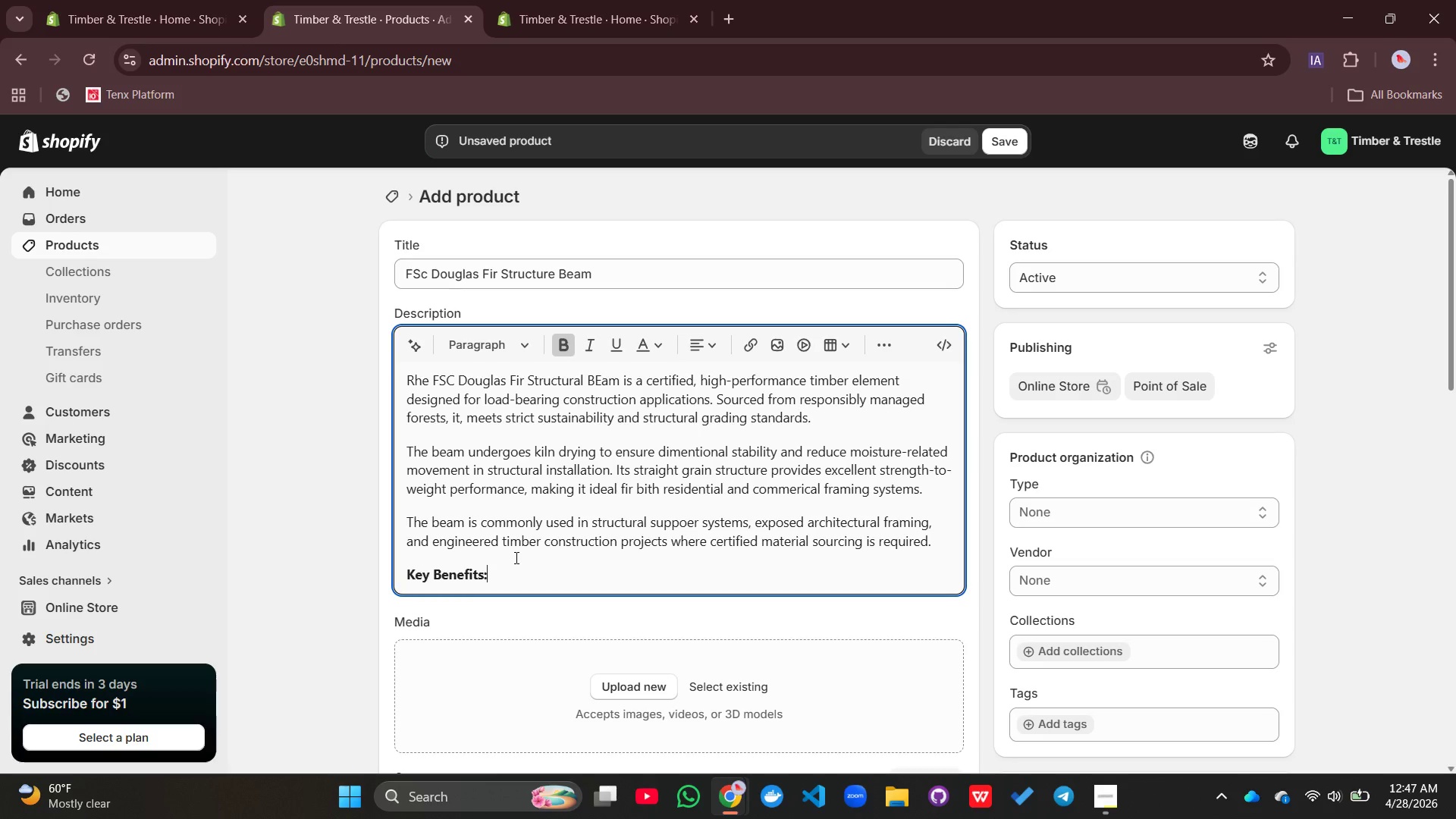 
key(Enter)
 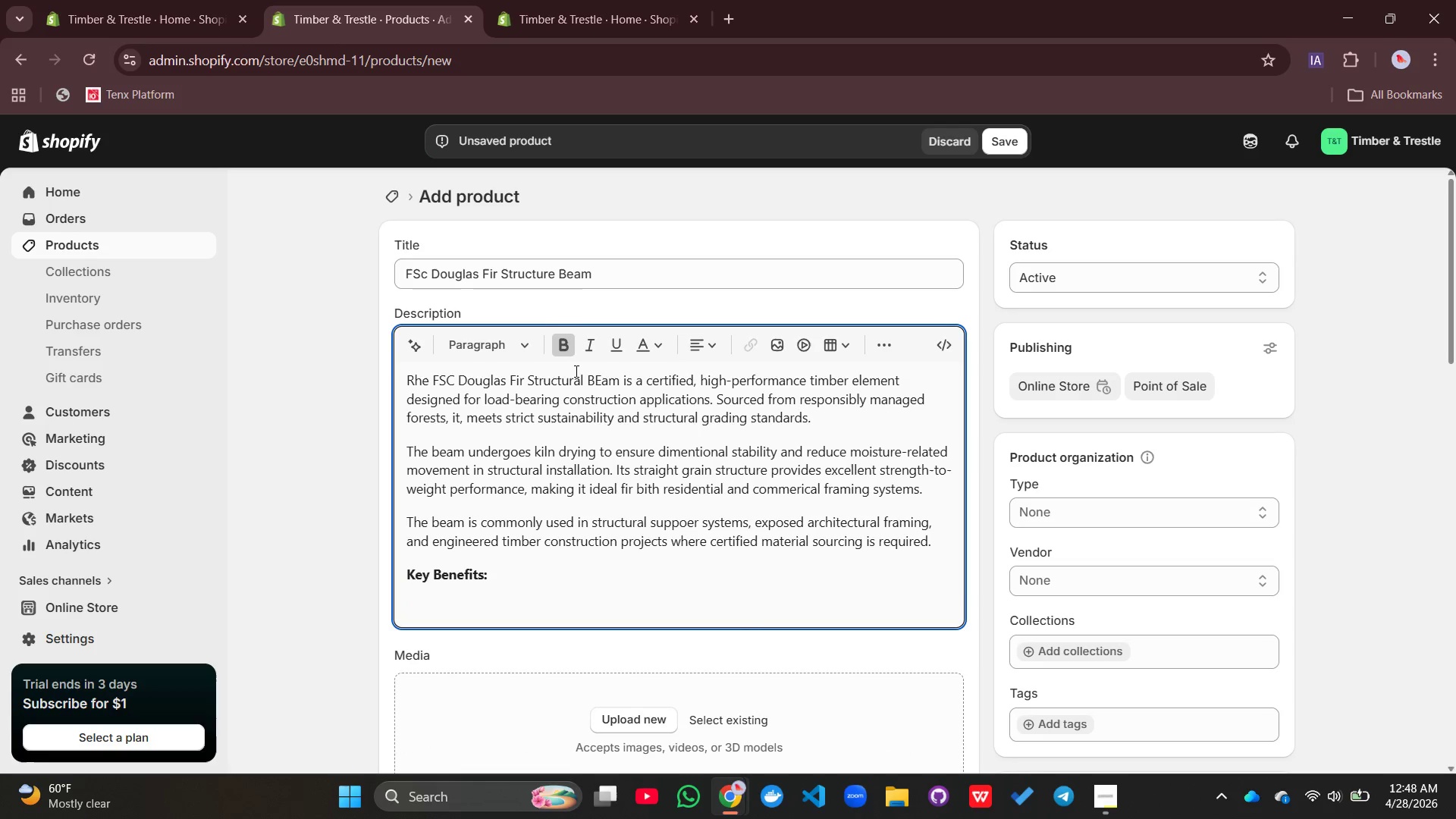 
left_click([572, 353])
 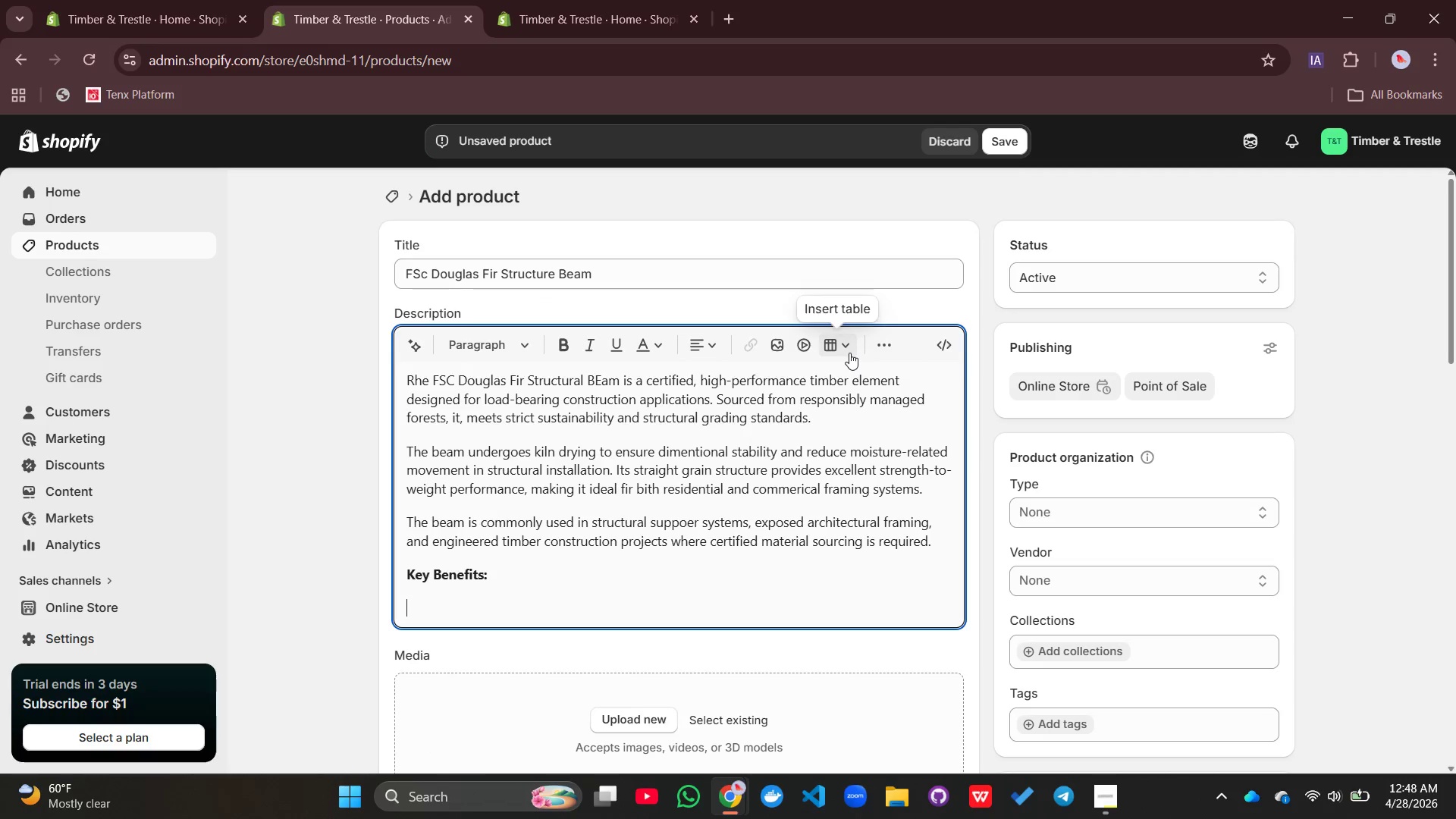 
left_click([874, 349])
 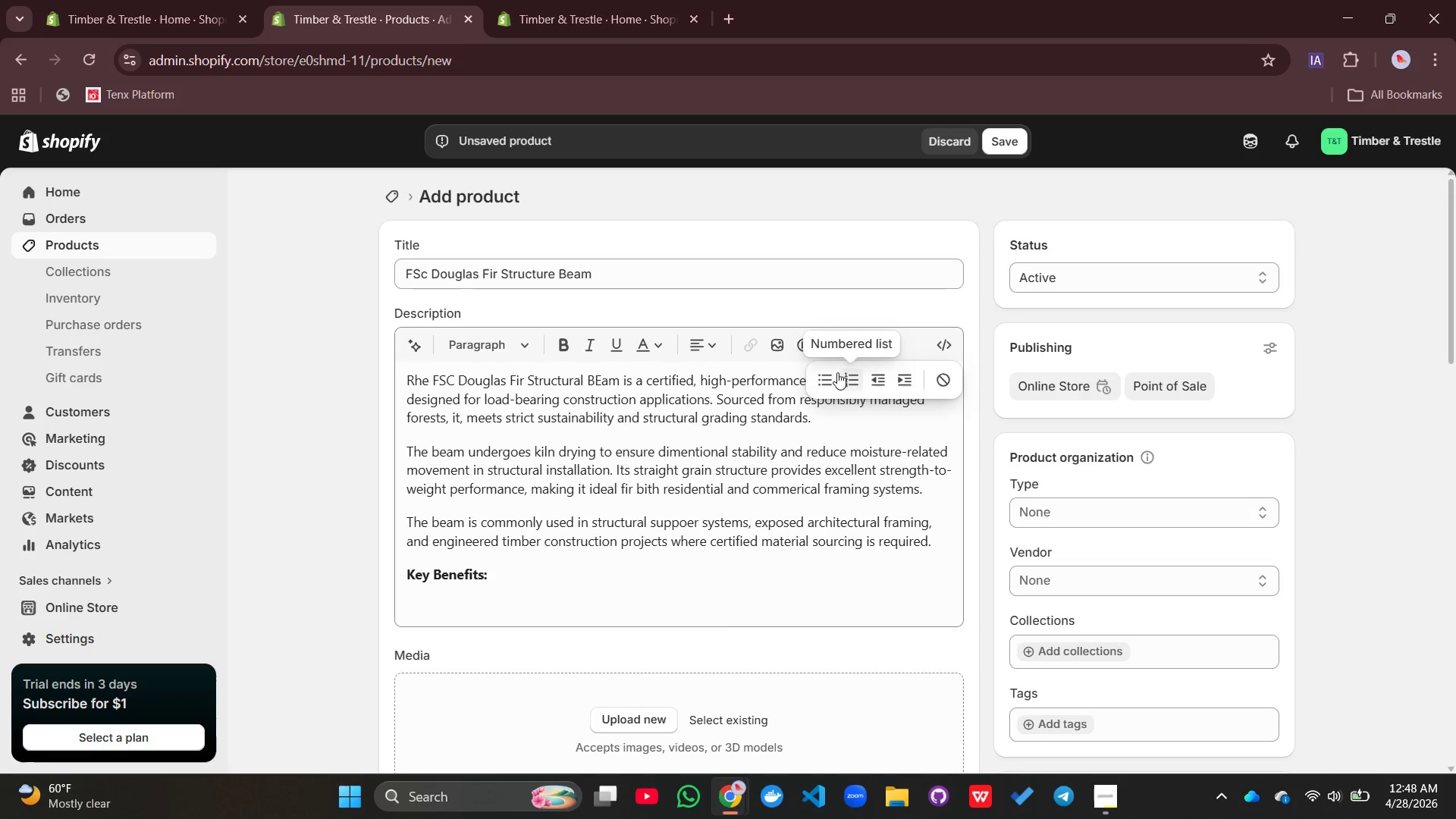 
left_click([820, 378])
 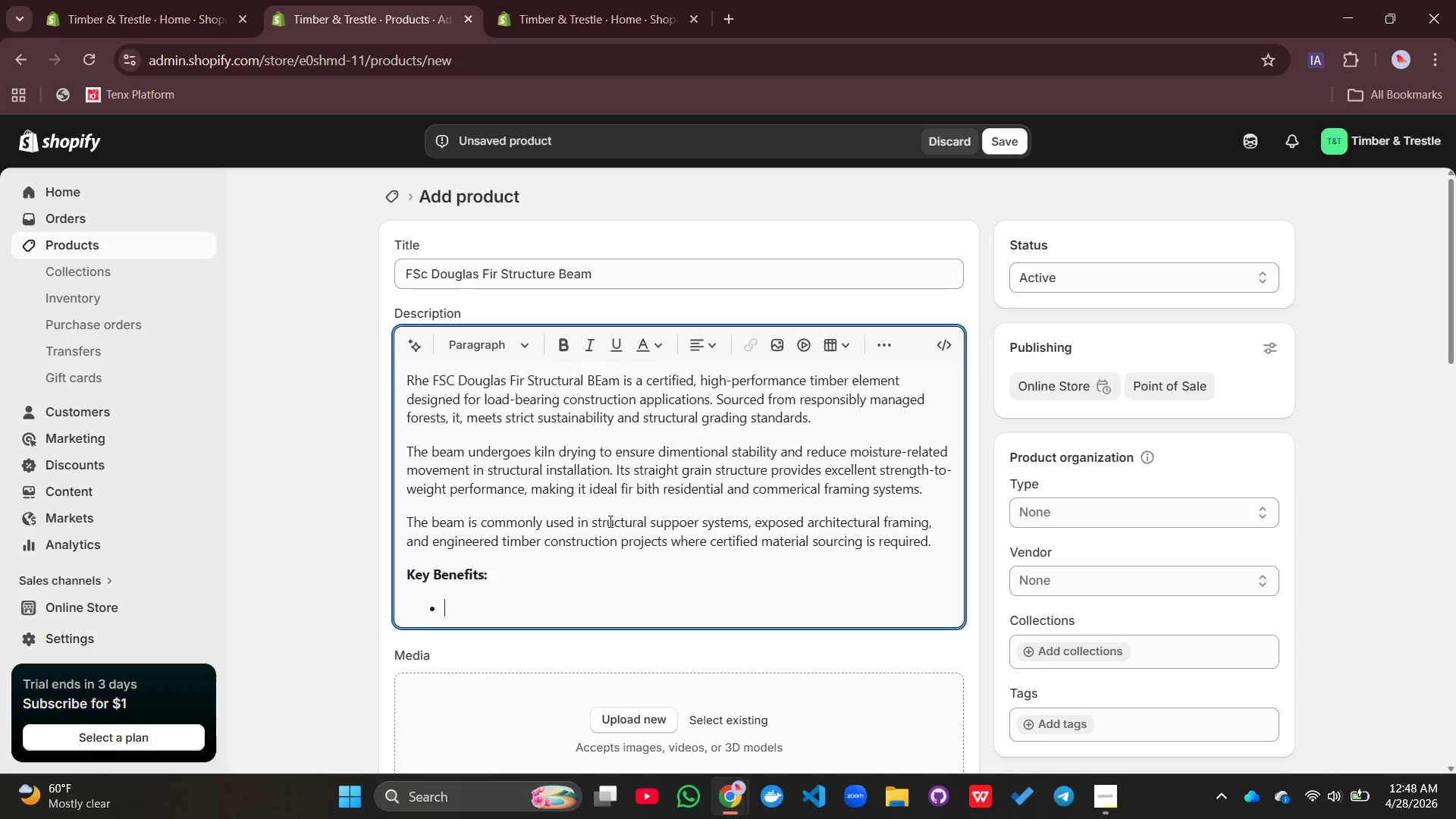 
type(FES_certified)
 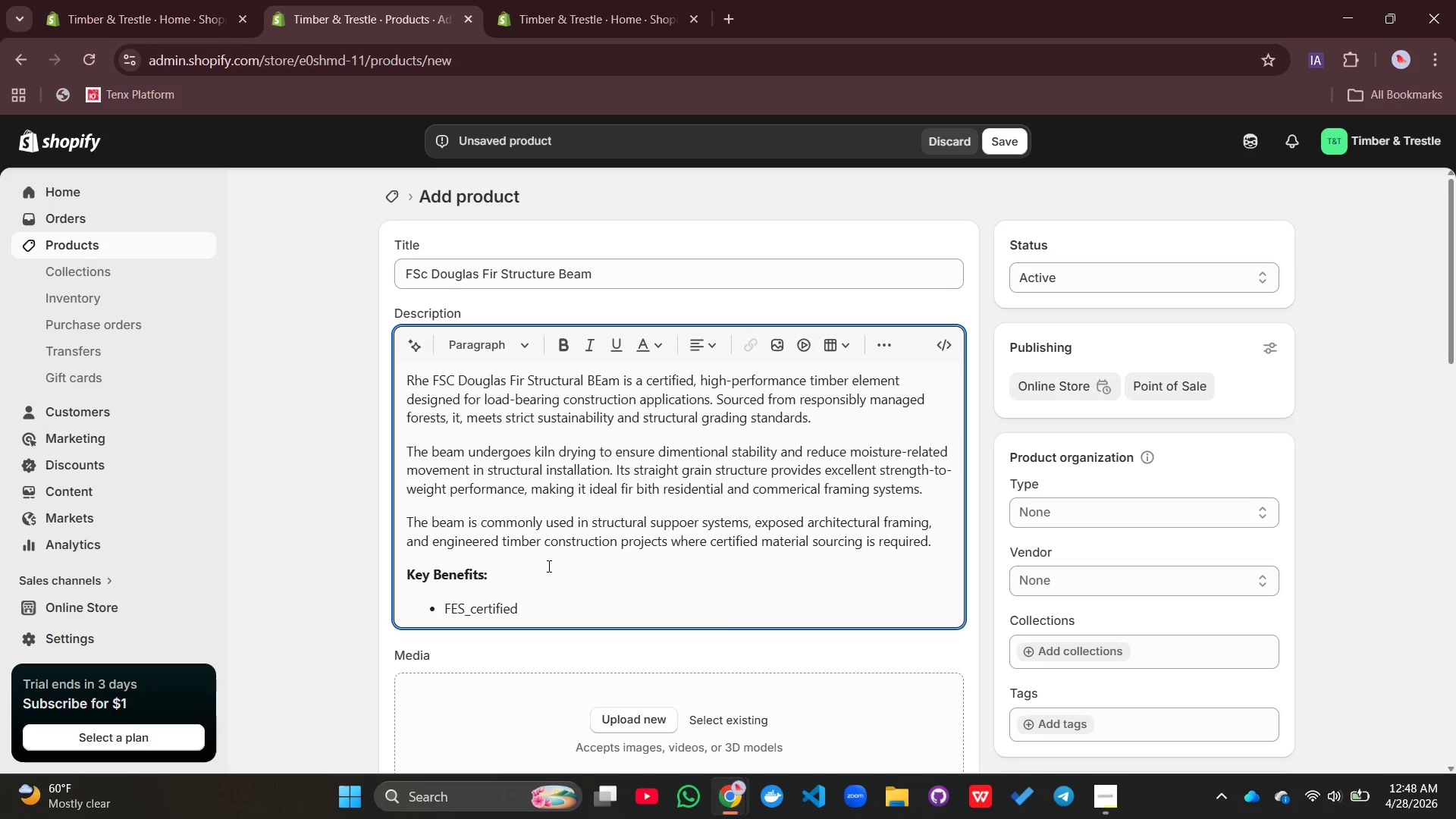 
wait(5.36)
 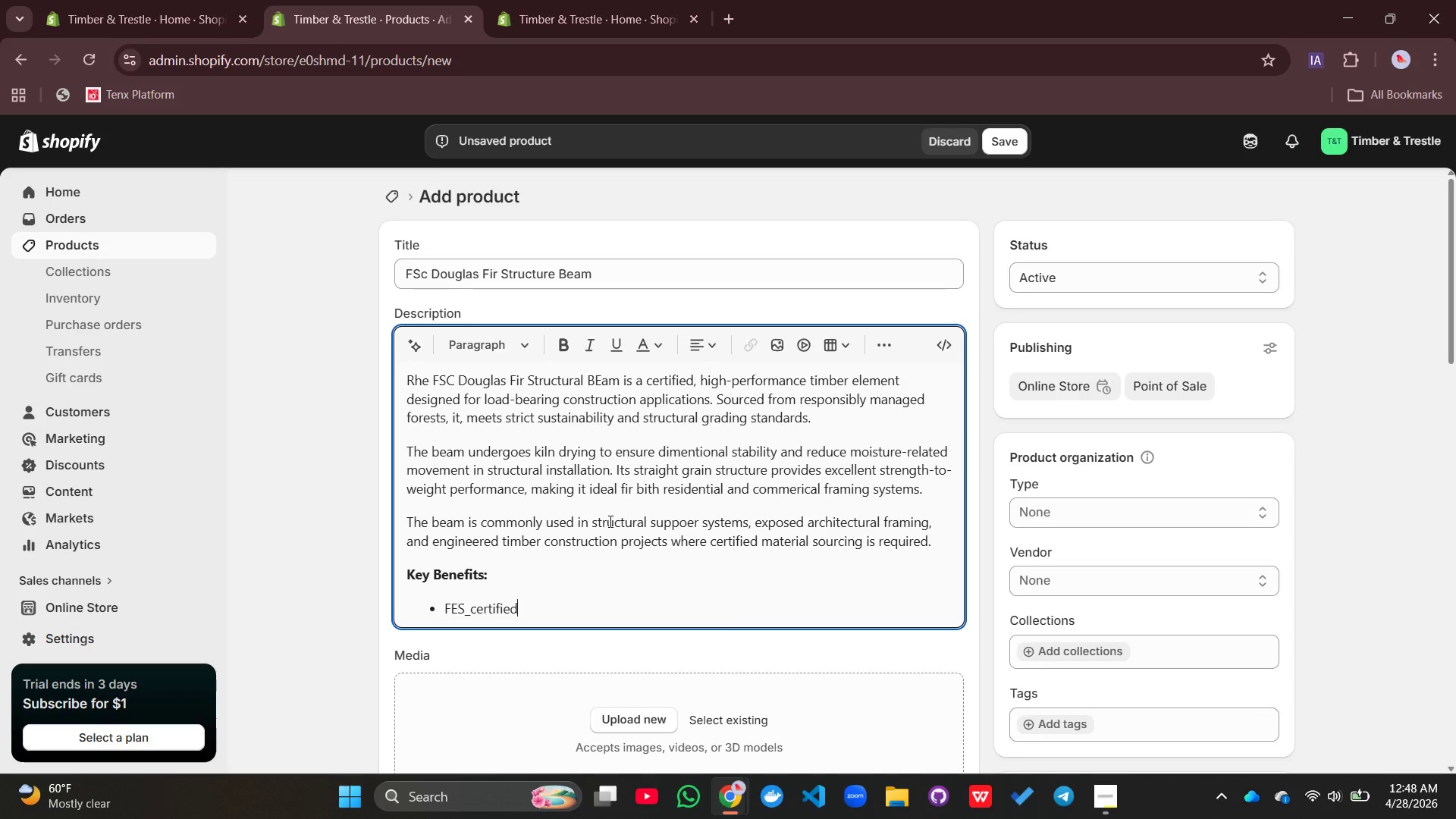 
left_click([474, 613])
 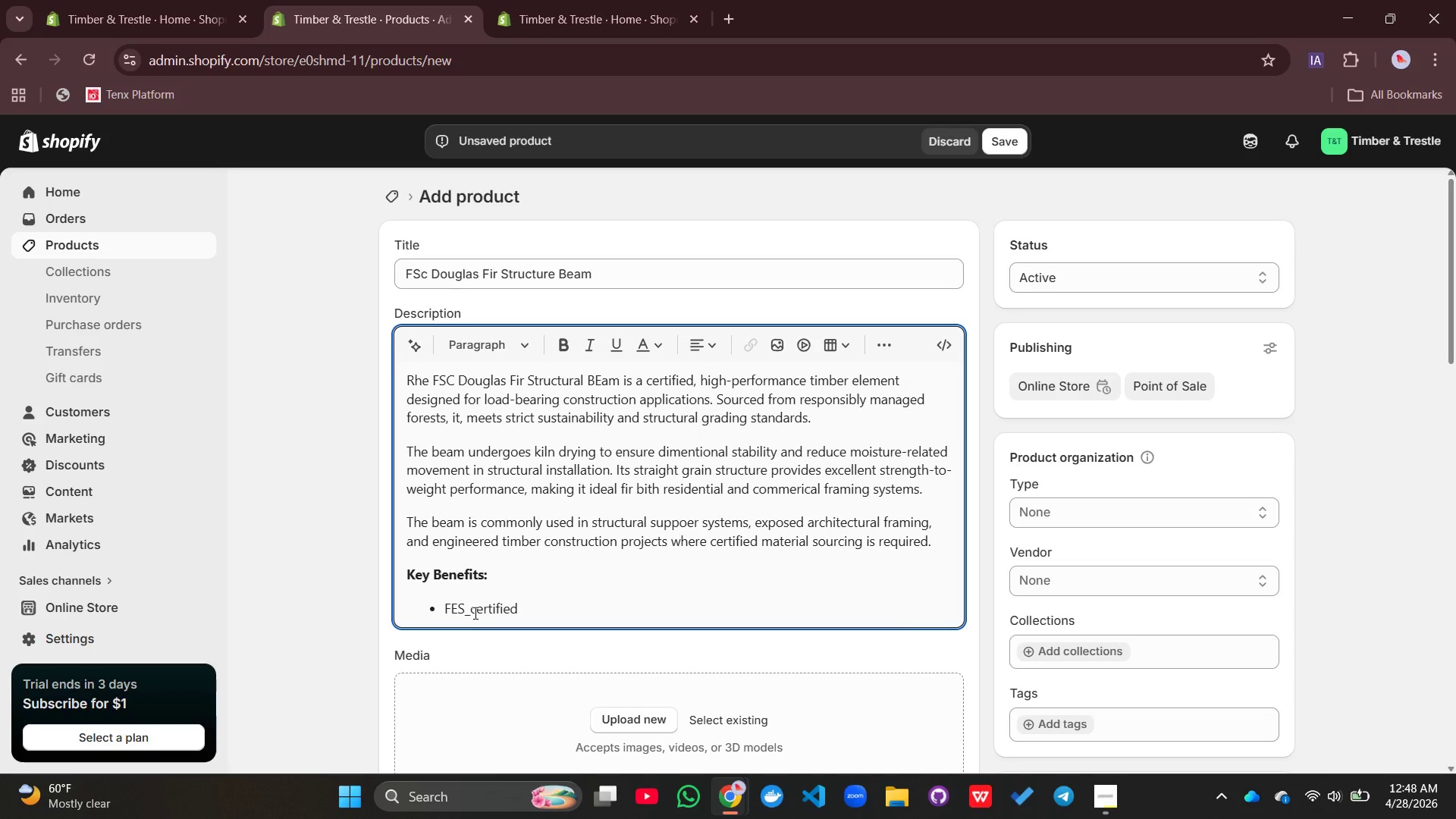 
key(Control+ControlRight)
 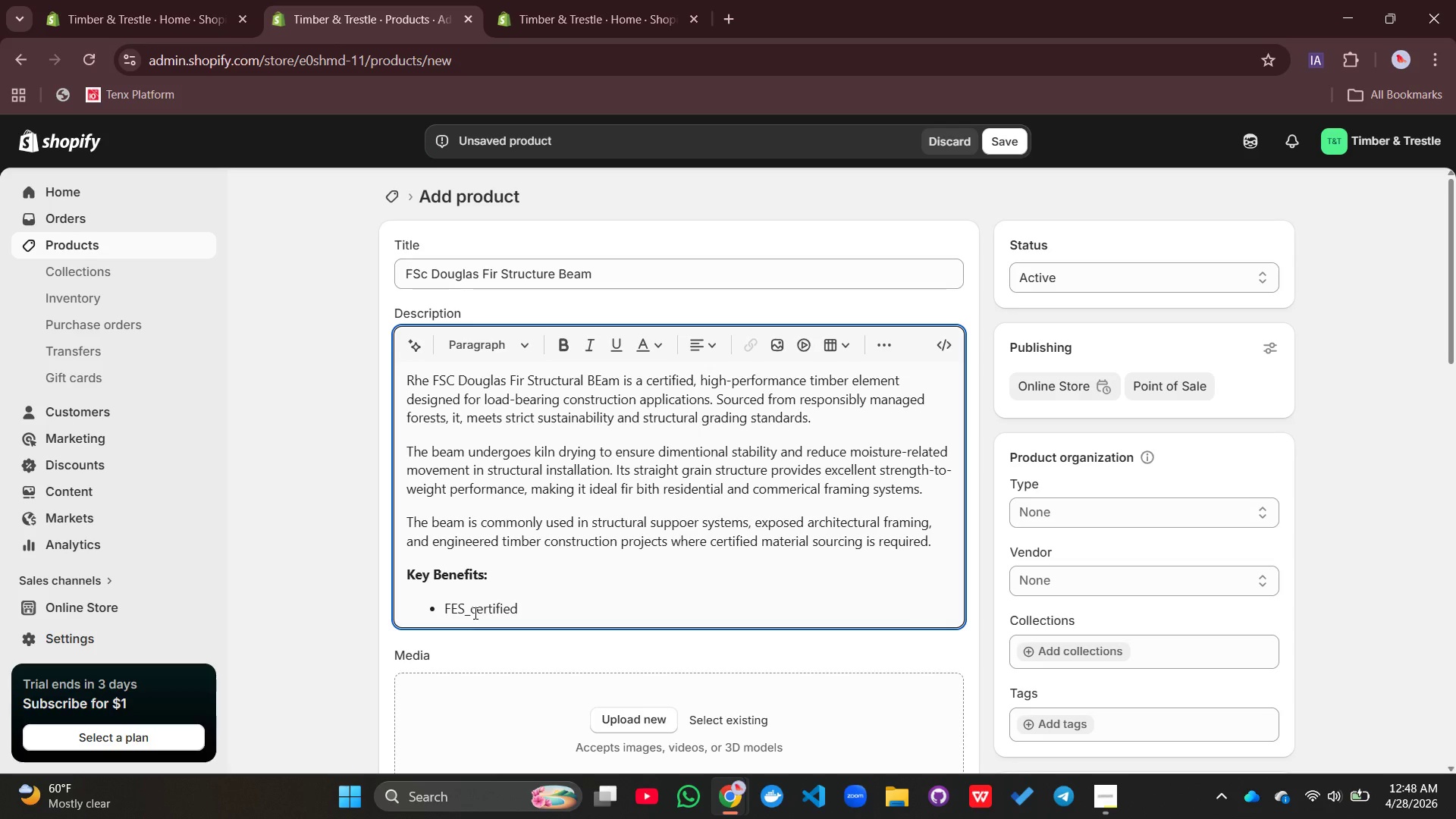 
key(ArrowLeft)